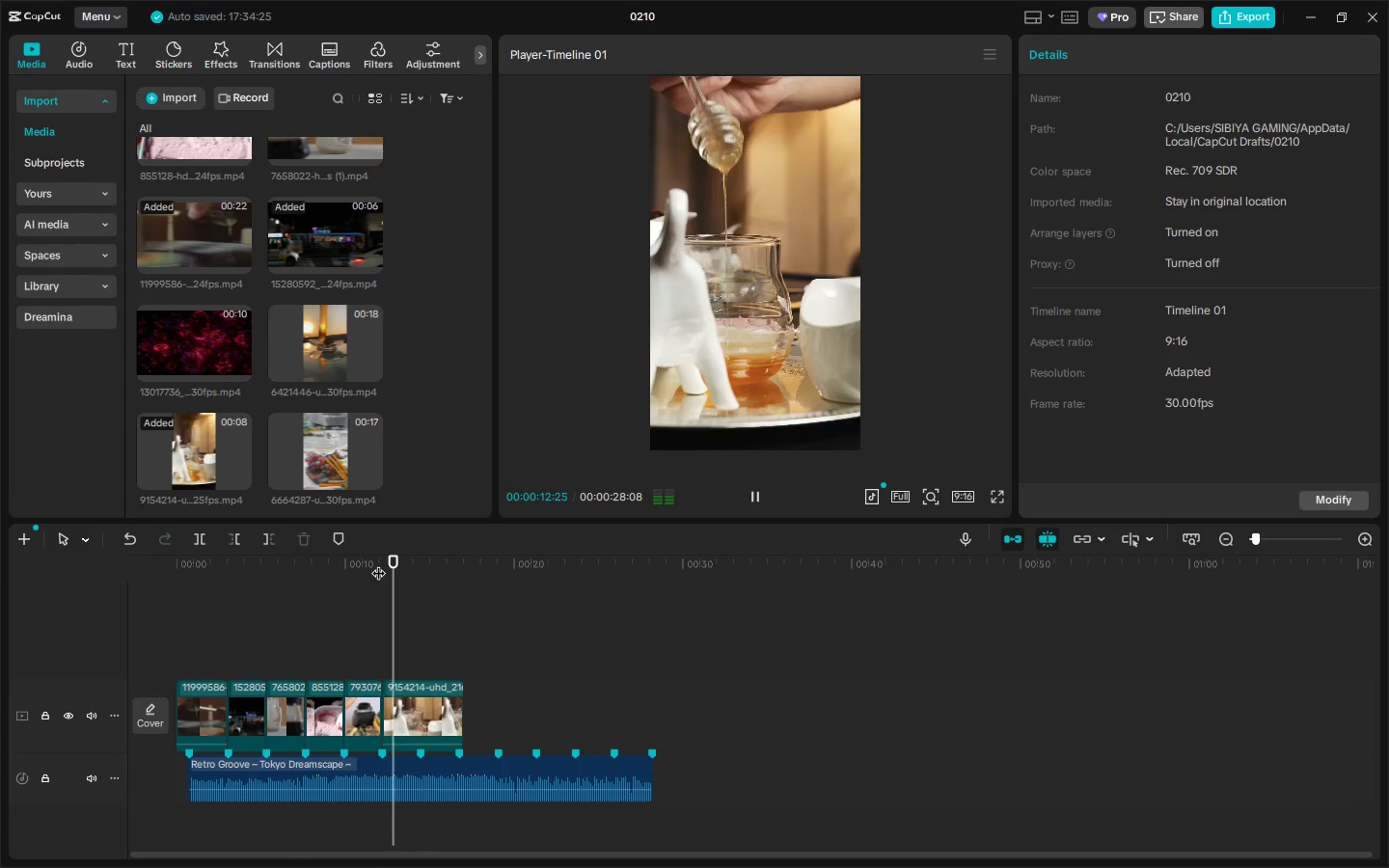 
key(Space)
 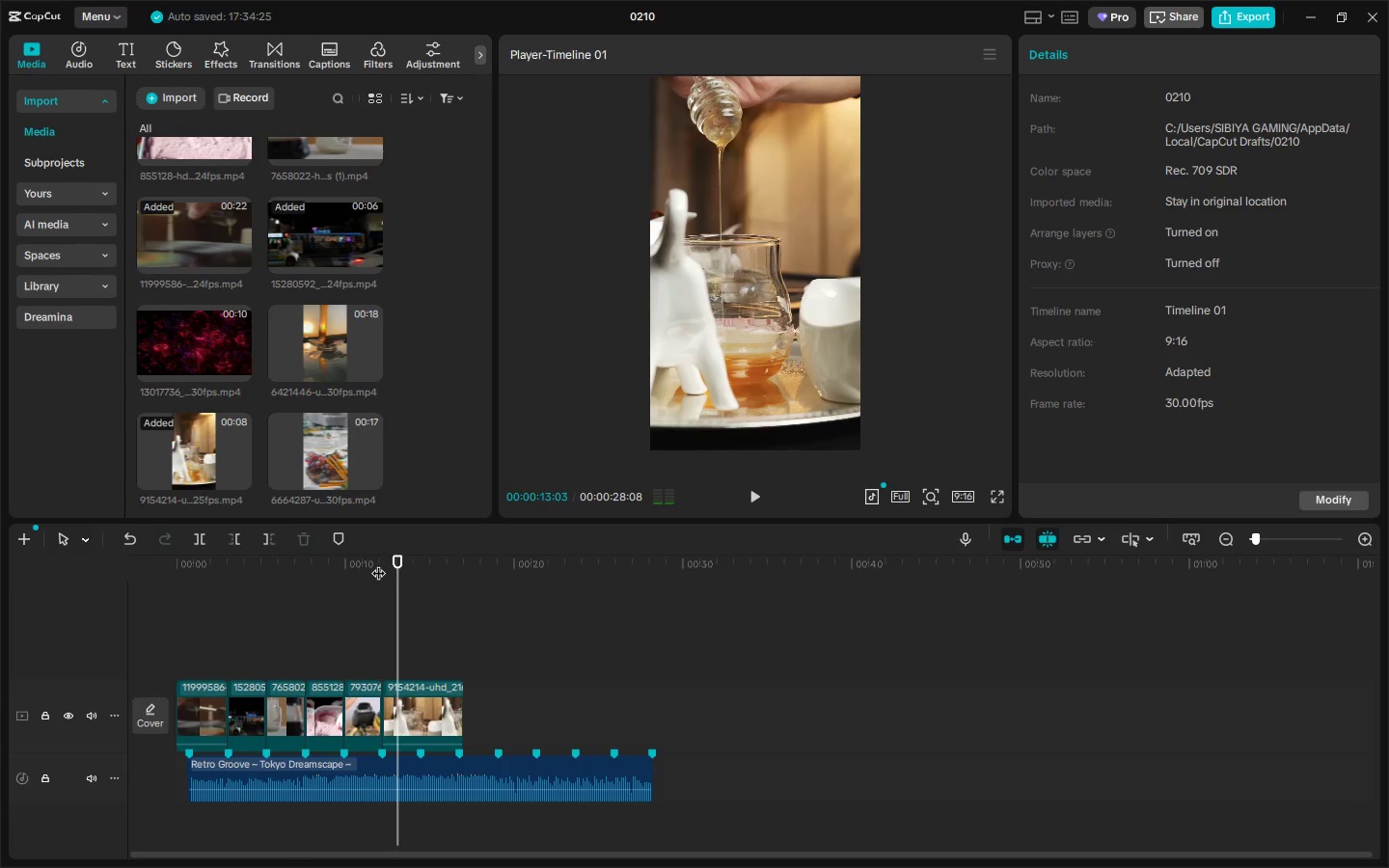 
key(Space)
 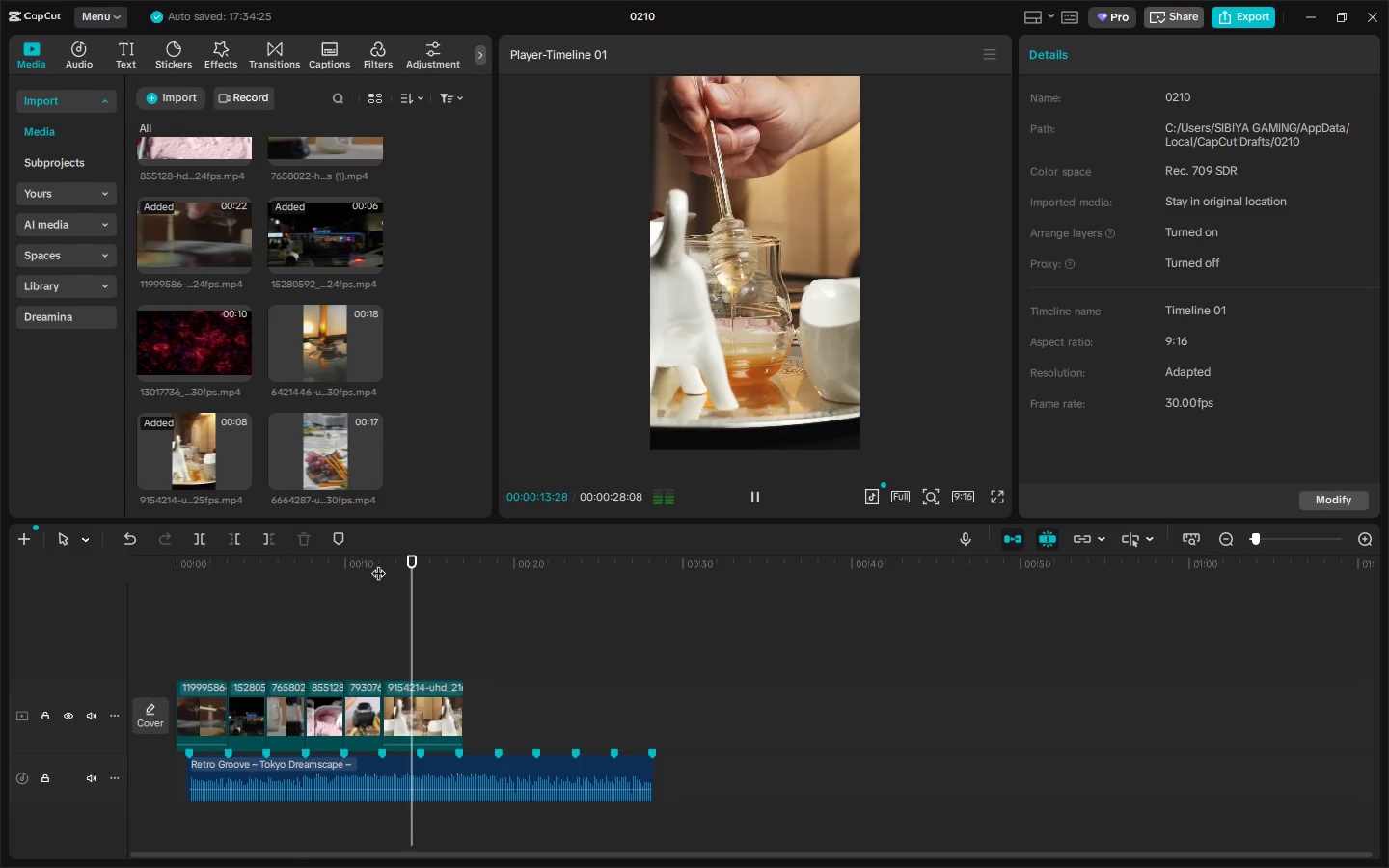 
key(Space)
 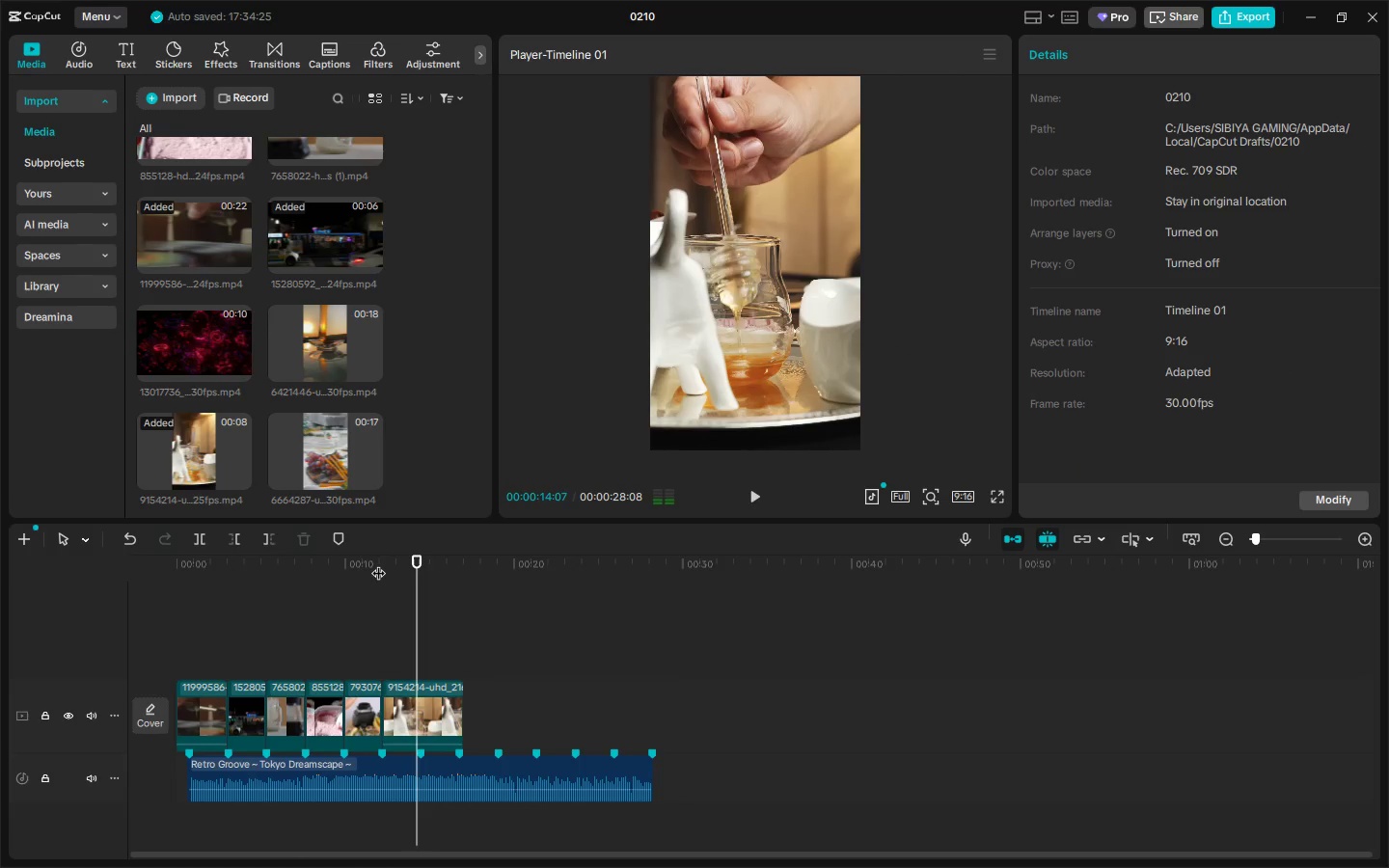 
key(Space)
 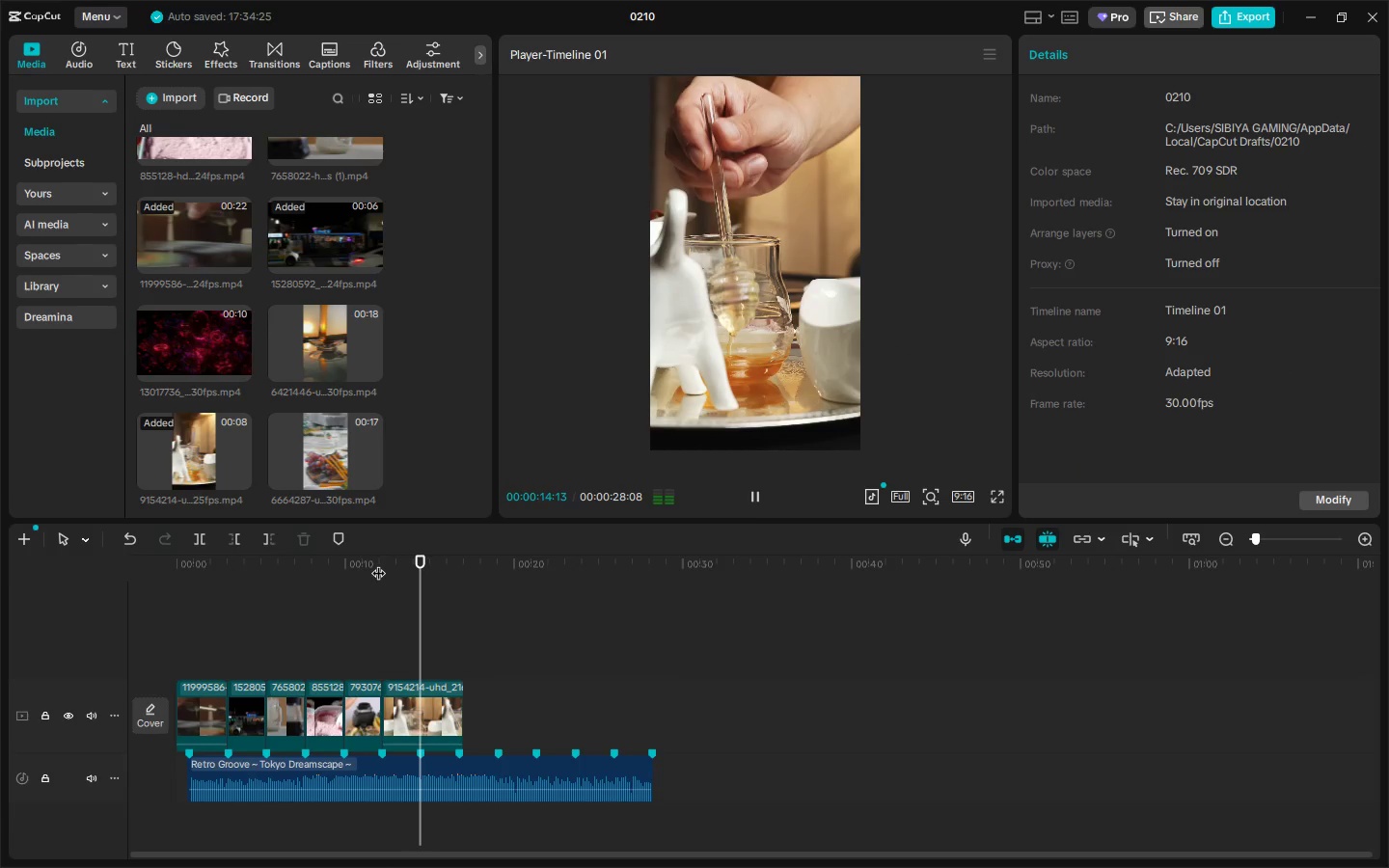 
key(Space)
 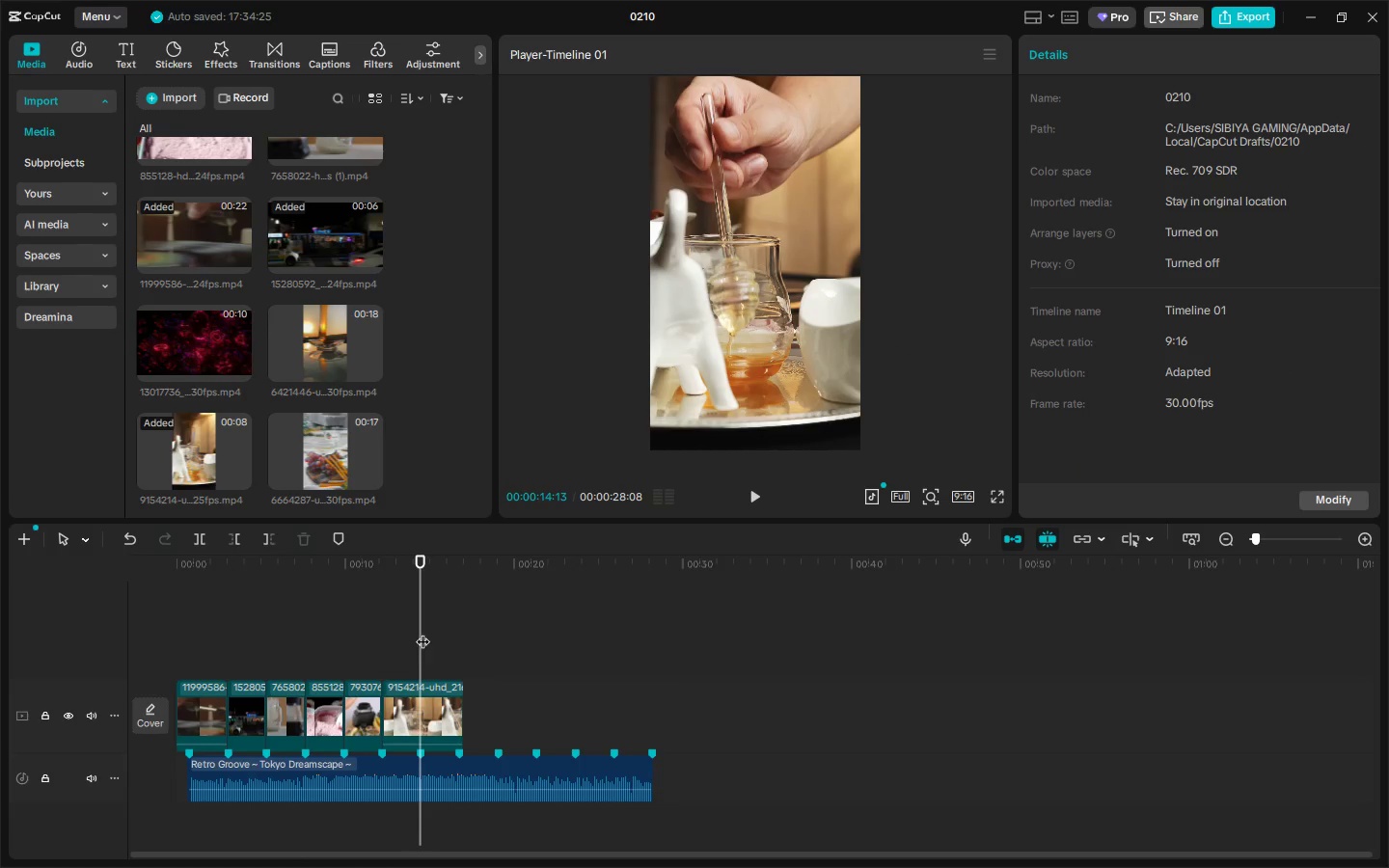 
key(Control+ControlLeft)
 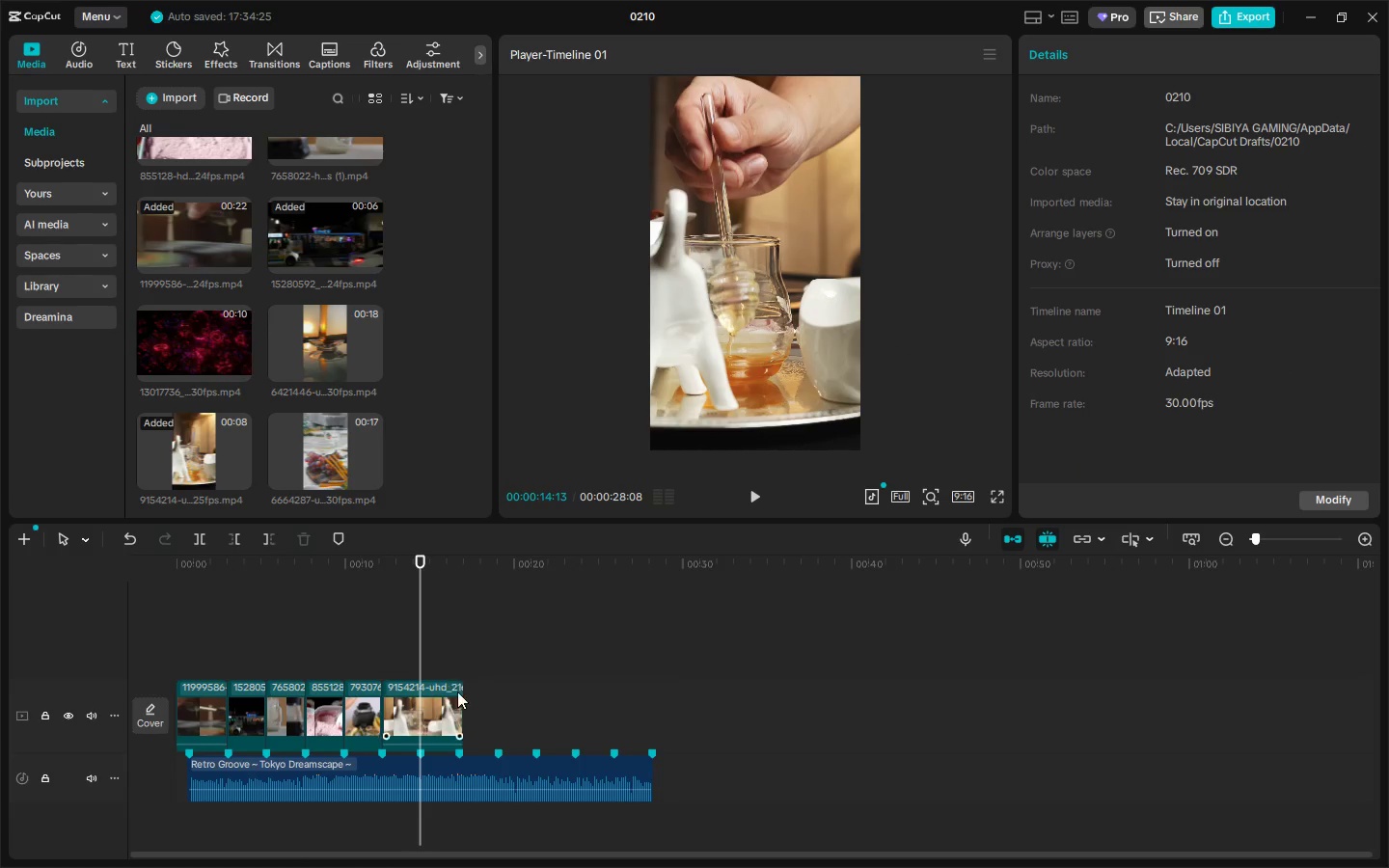 
key(Control+B)
 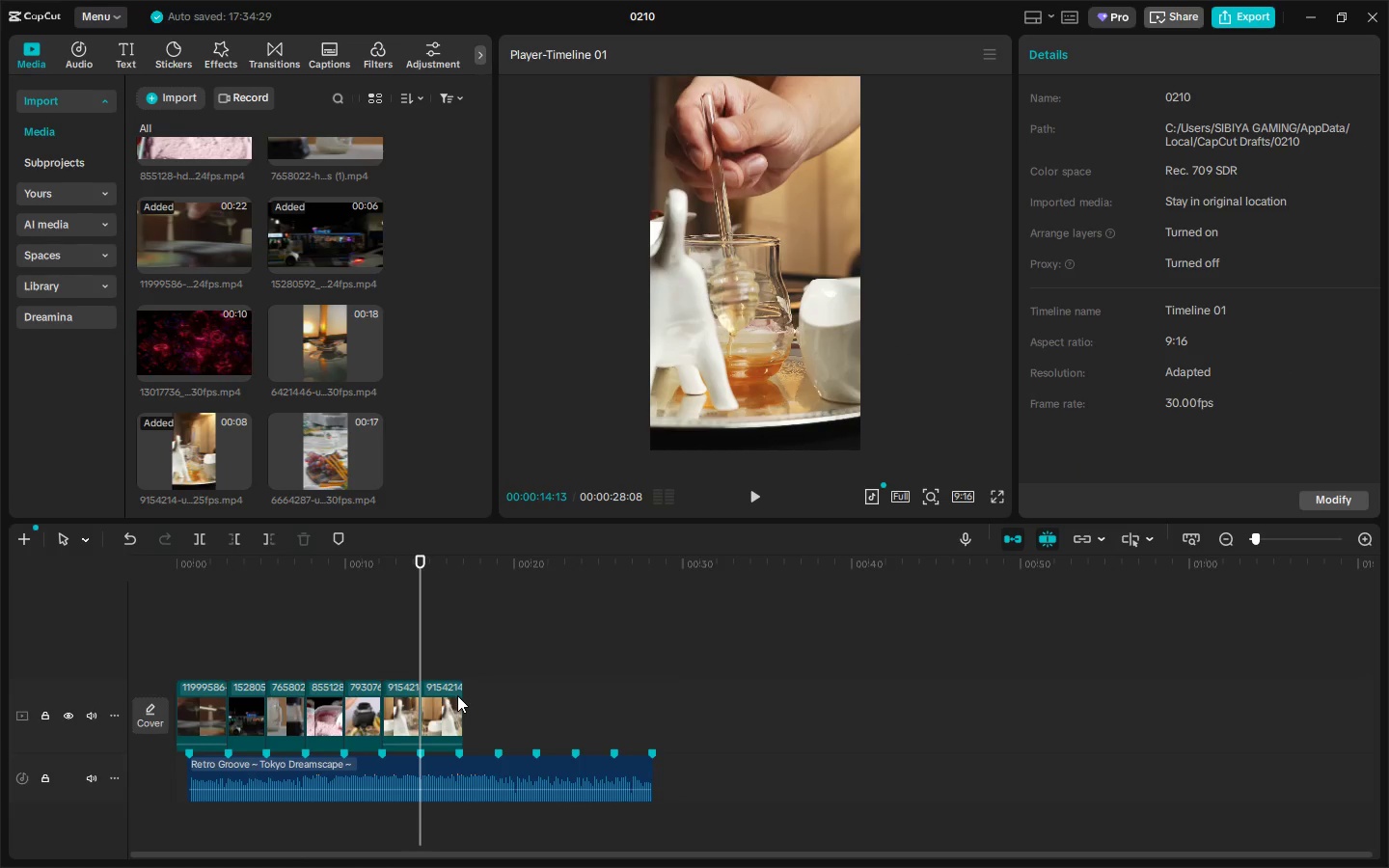 
left_click([457, 695])
 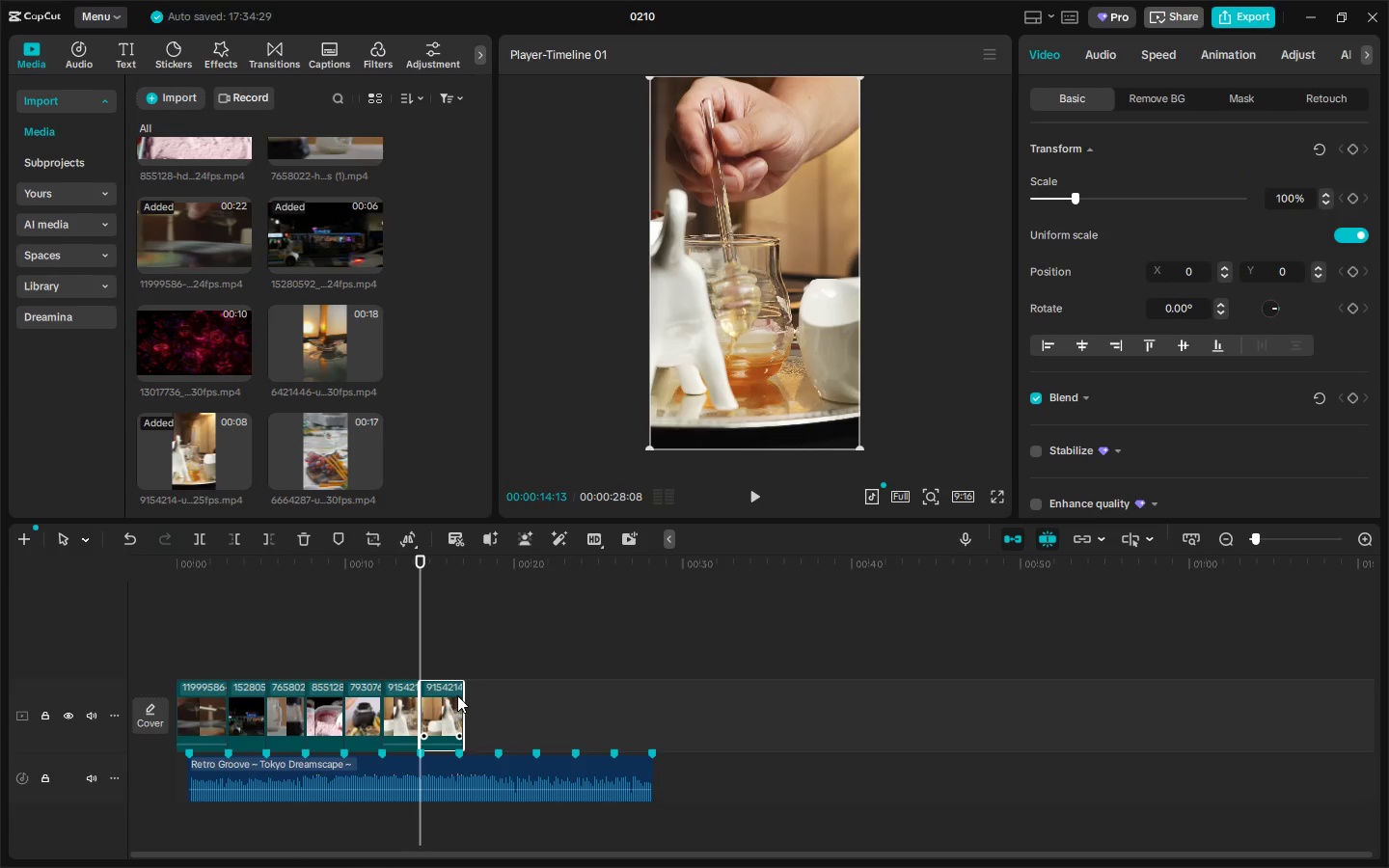 
key(Delete)
 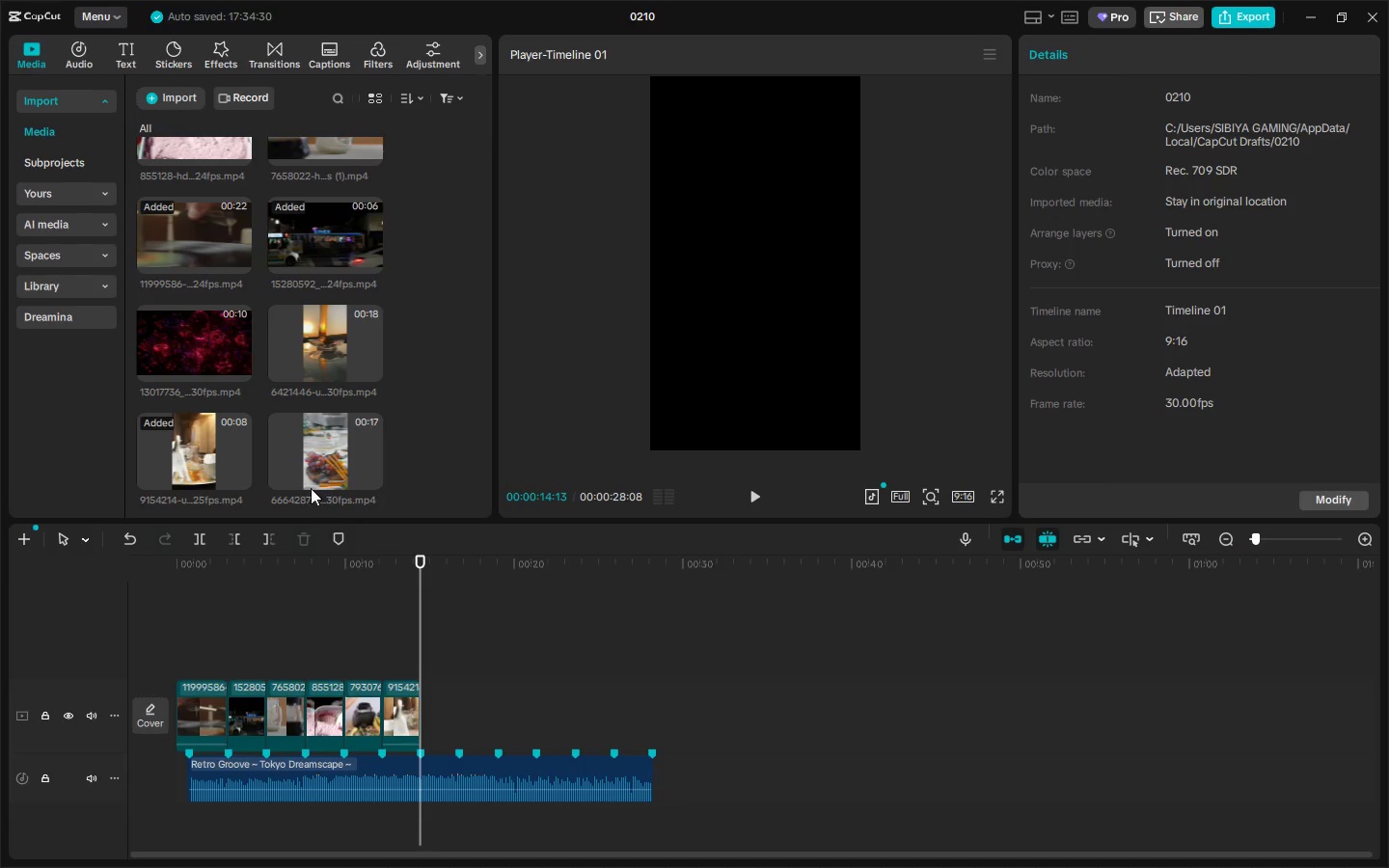 
scroll: coordinate [265, 411], scroll_direction: up, amount: 4.0
 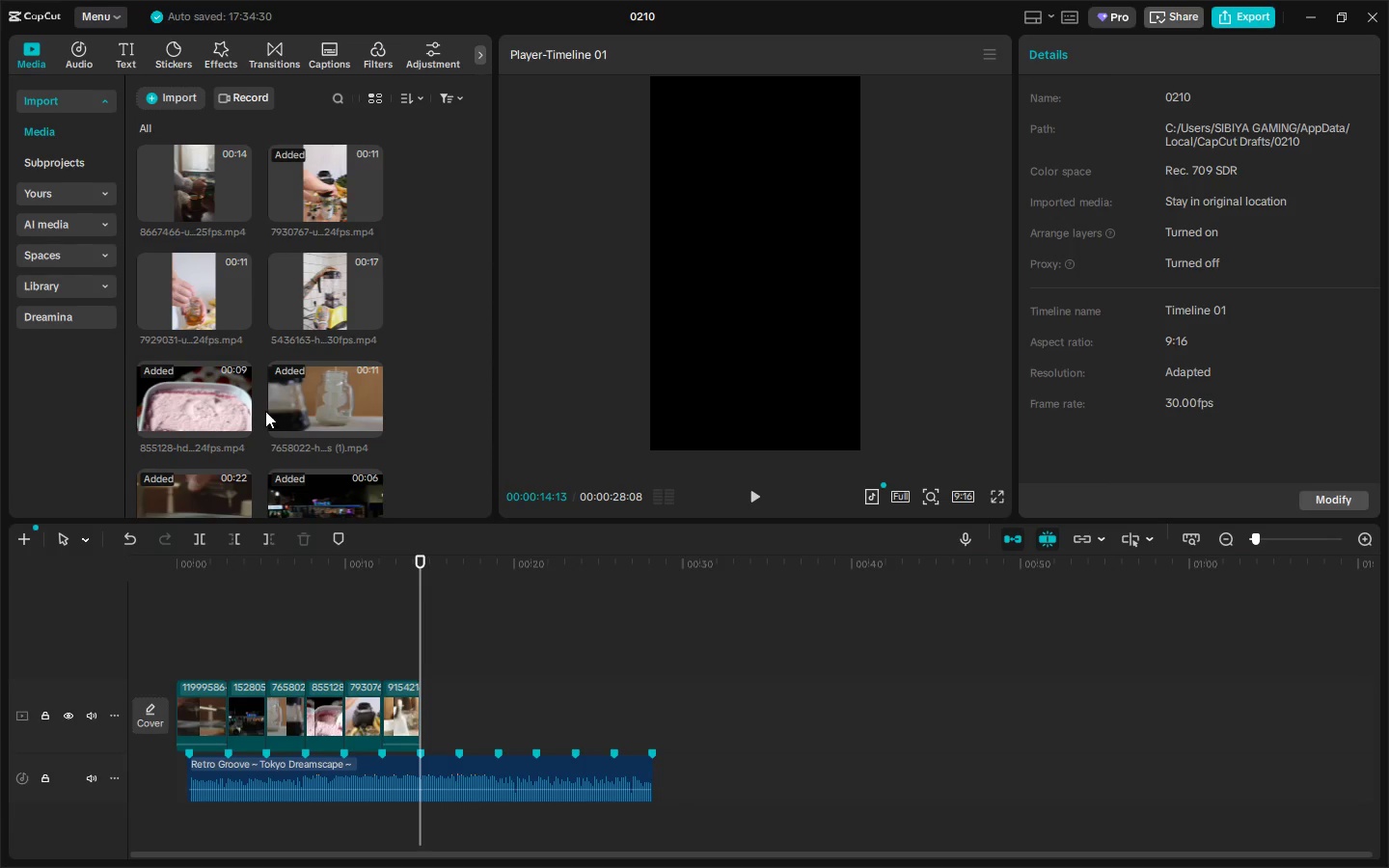 
left_click([208, 201])
 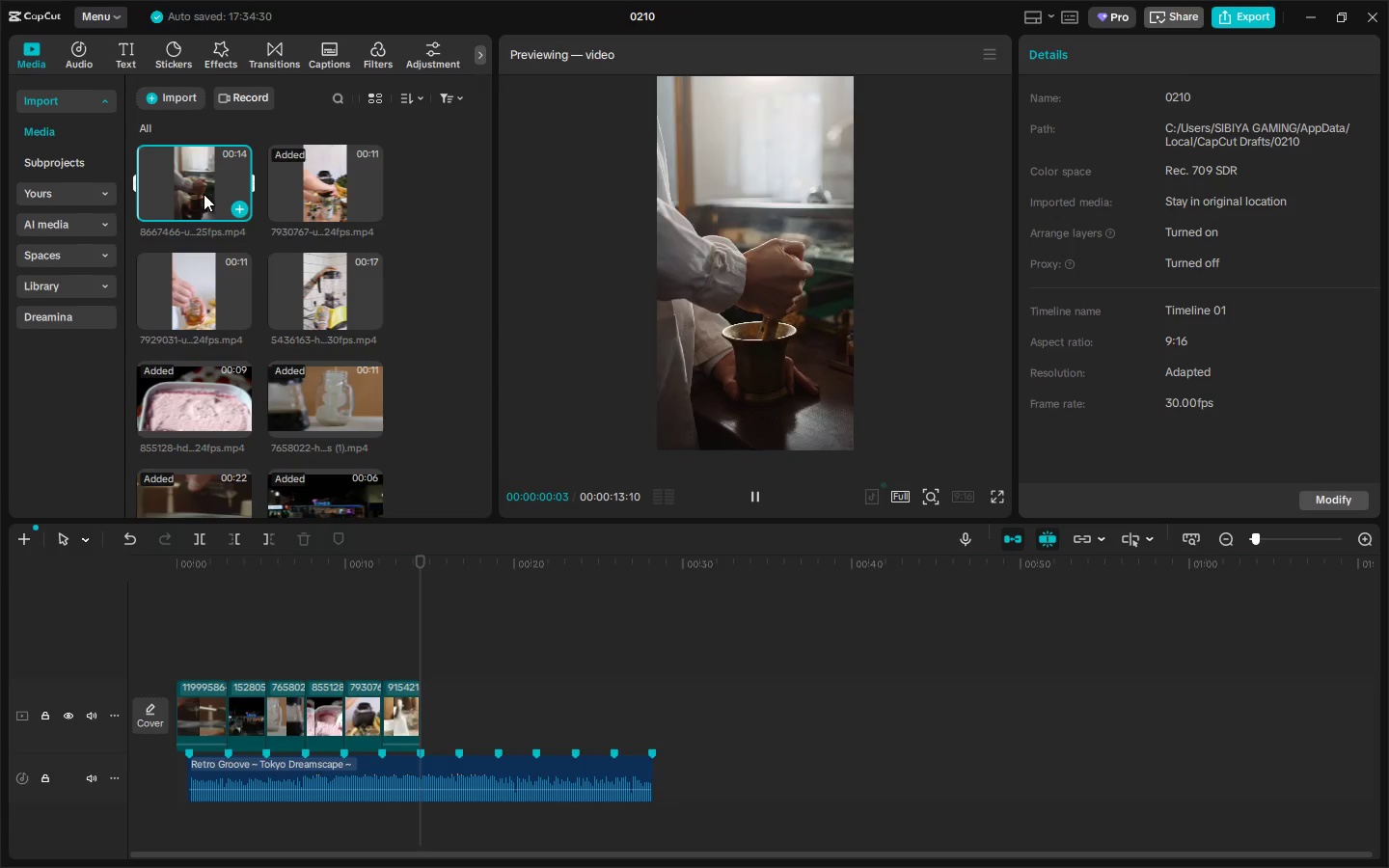 
left_click_drag(start_coordinate=[194, 187], to_coordinate=[421, 703])
 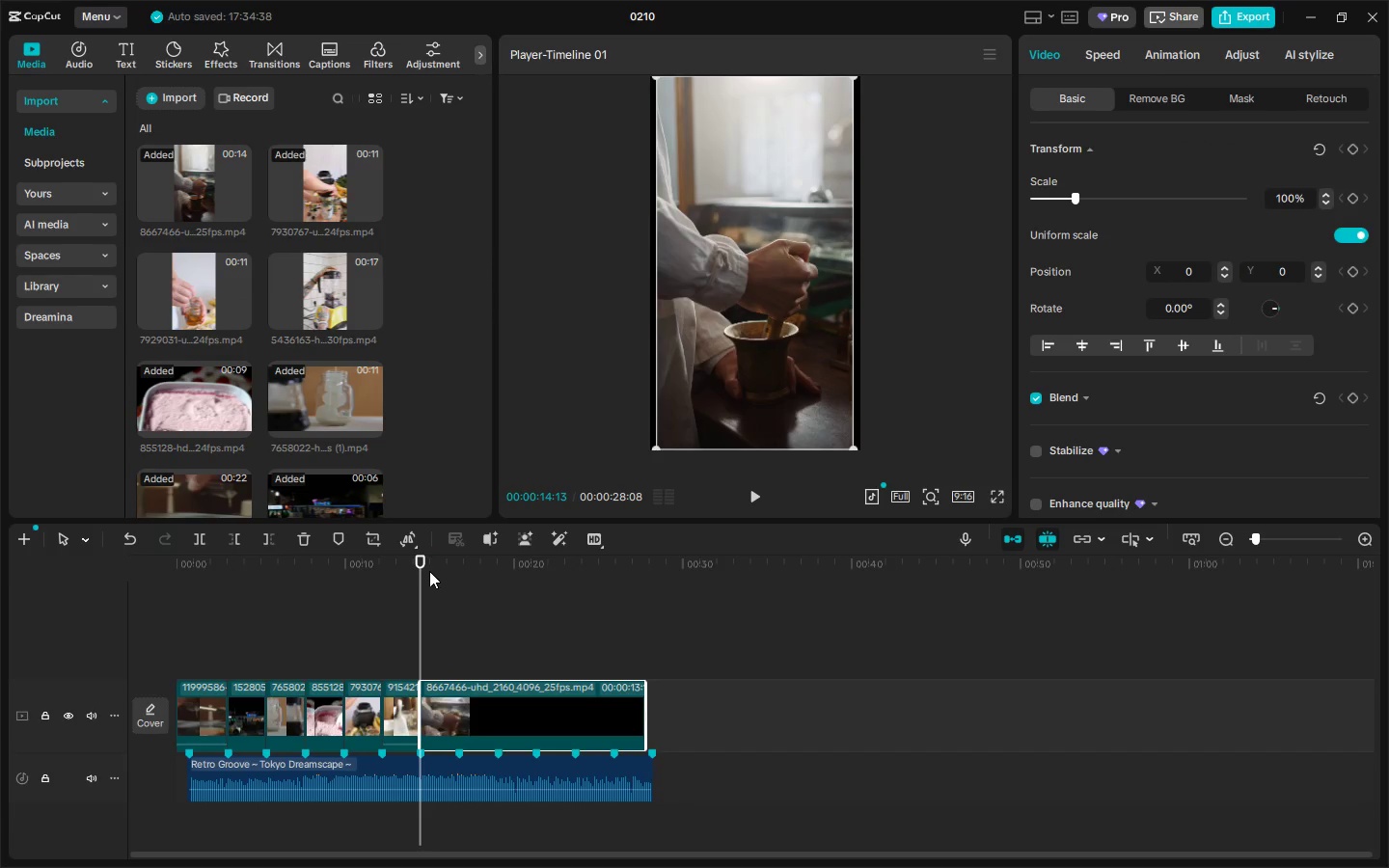 
left_click_drag(start_coordinate=[428, 568], to_coordinate=[455, 573])
 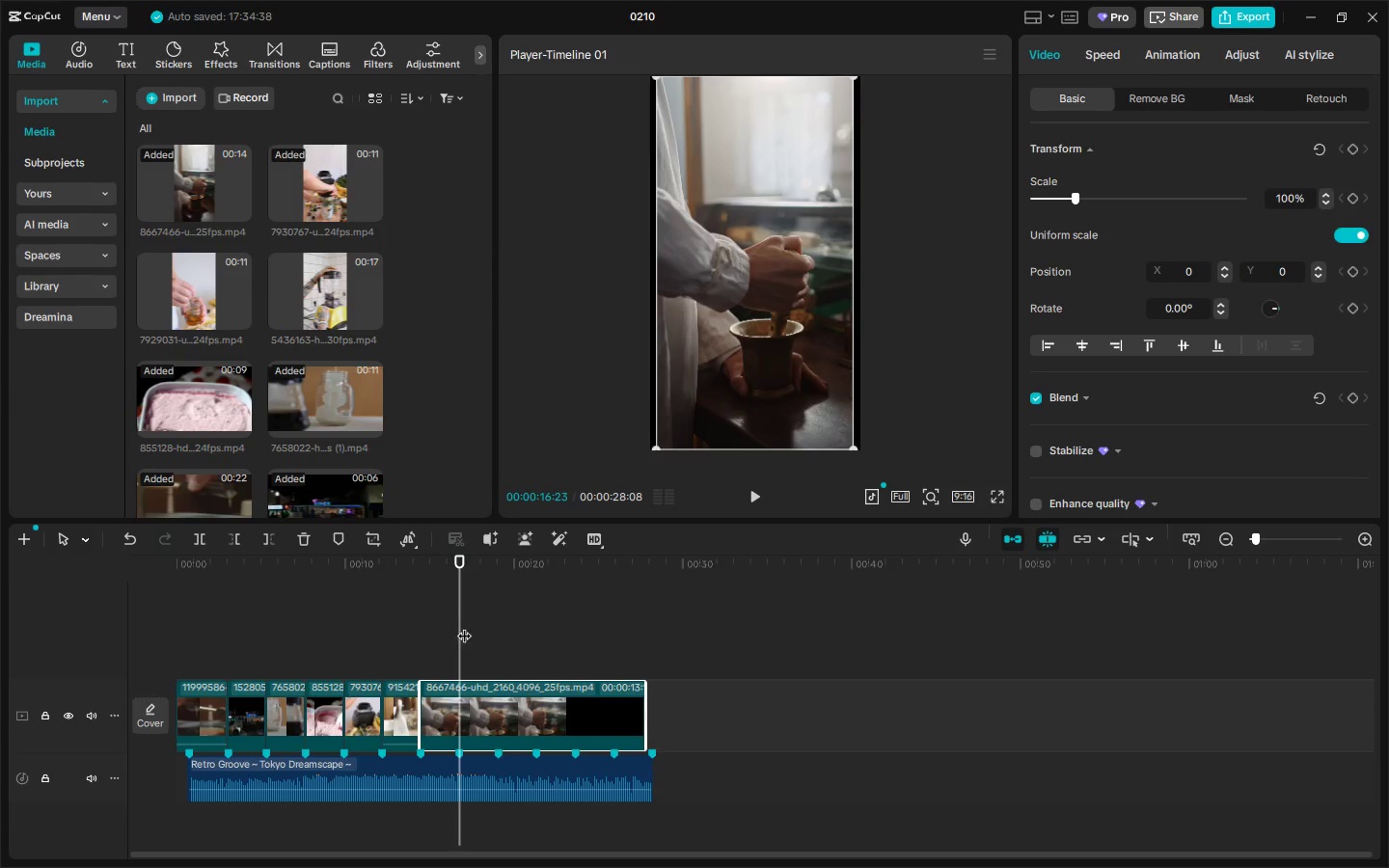 
key(Control+ControlLeft)
 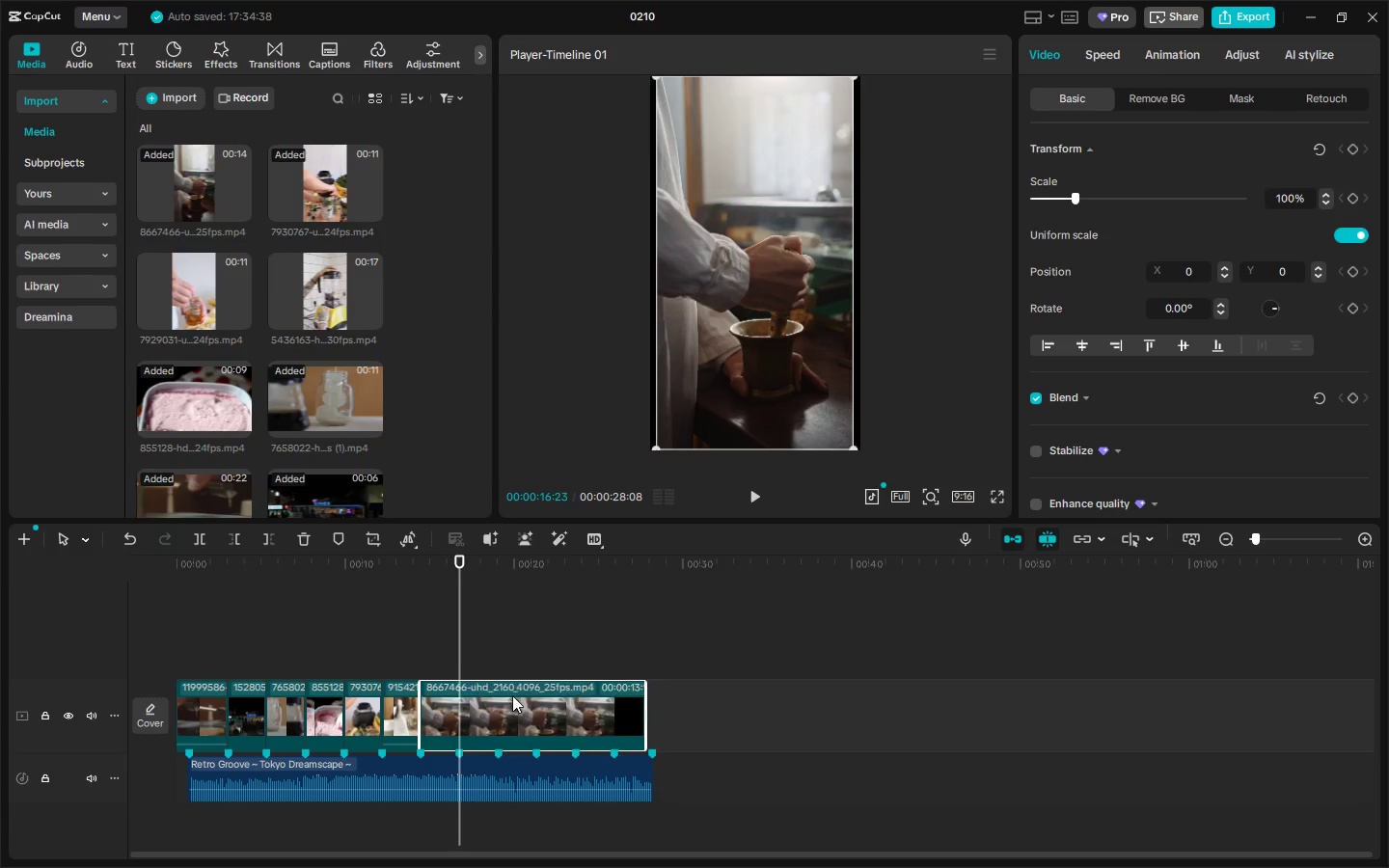 
key(Control+B)
 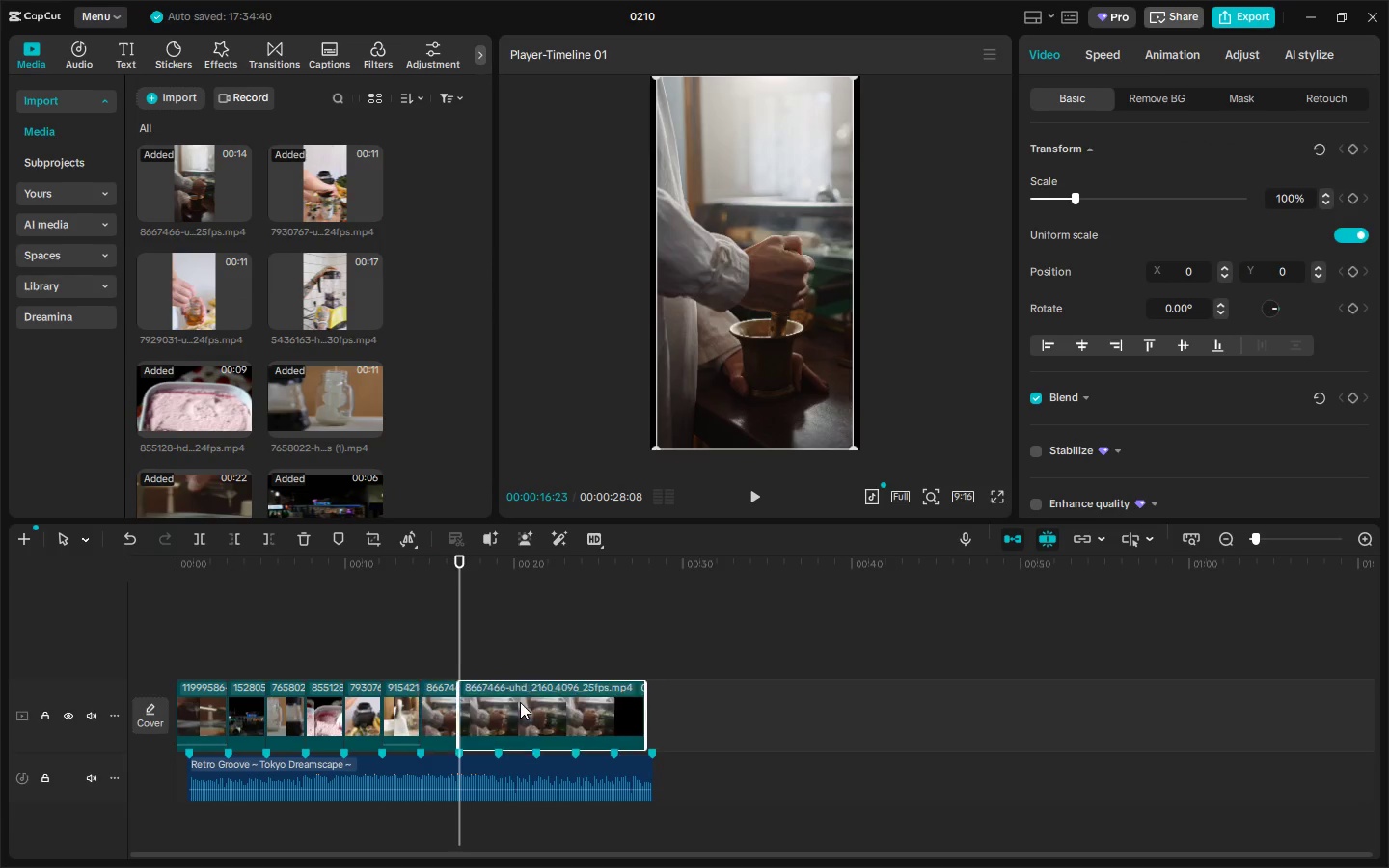 
left_click([521, 702])
 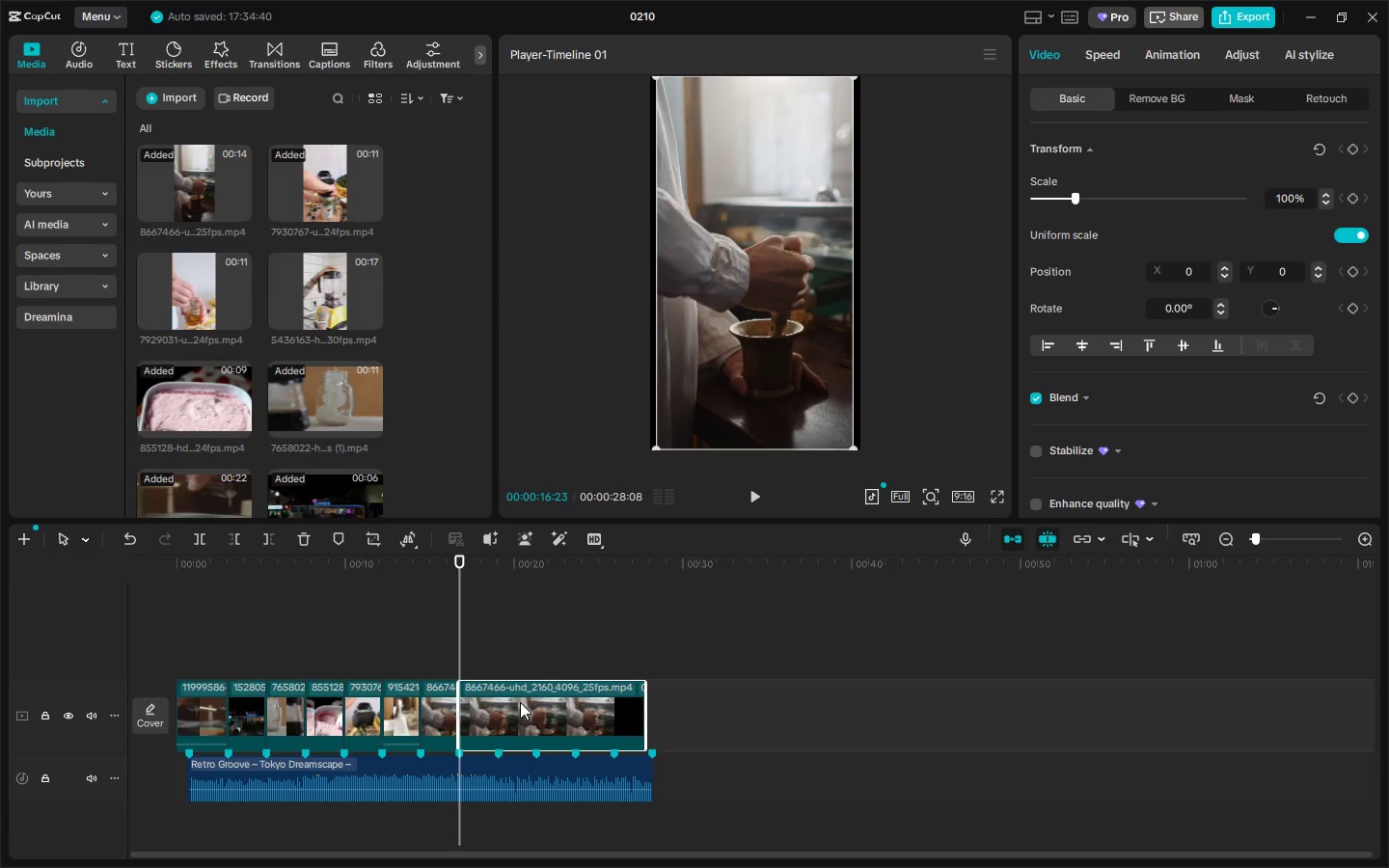 
key(Delete)
 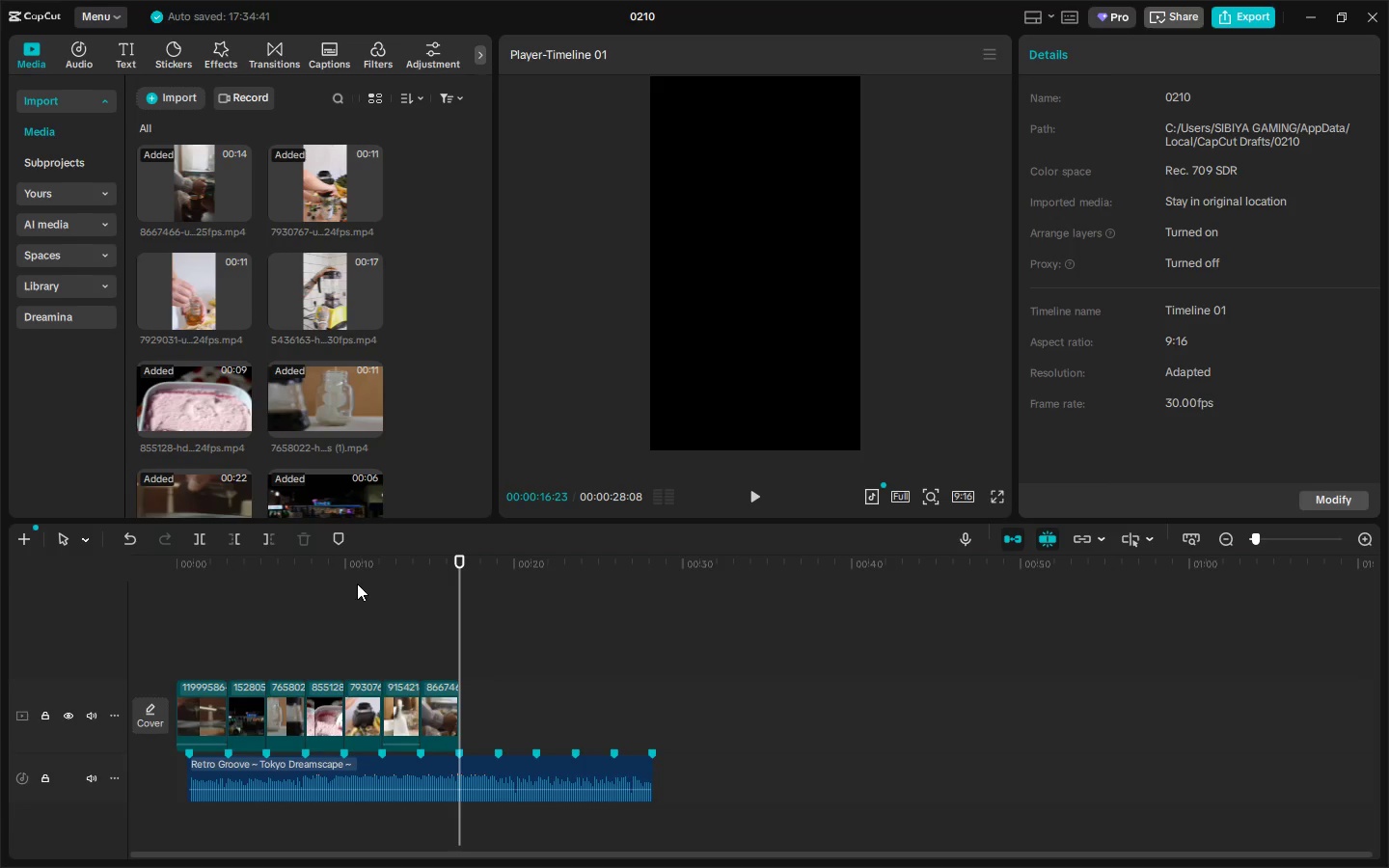 
left_click_drag(start_coordinate=[347, 581], to_coordinate=[314, 573])
 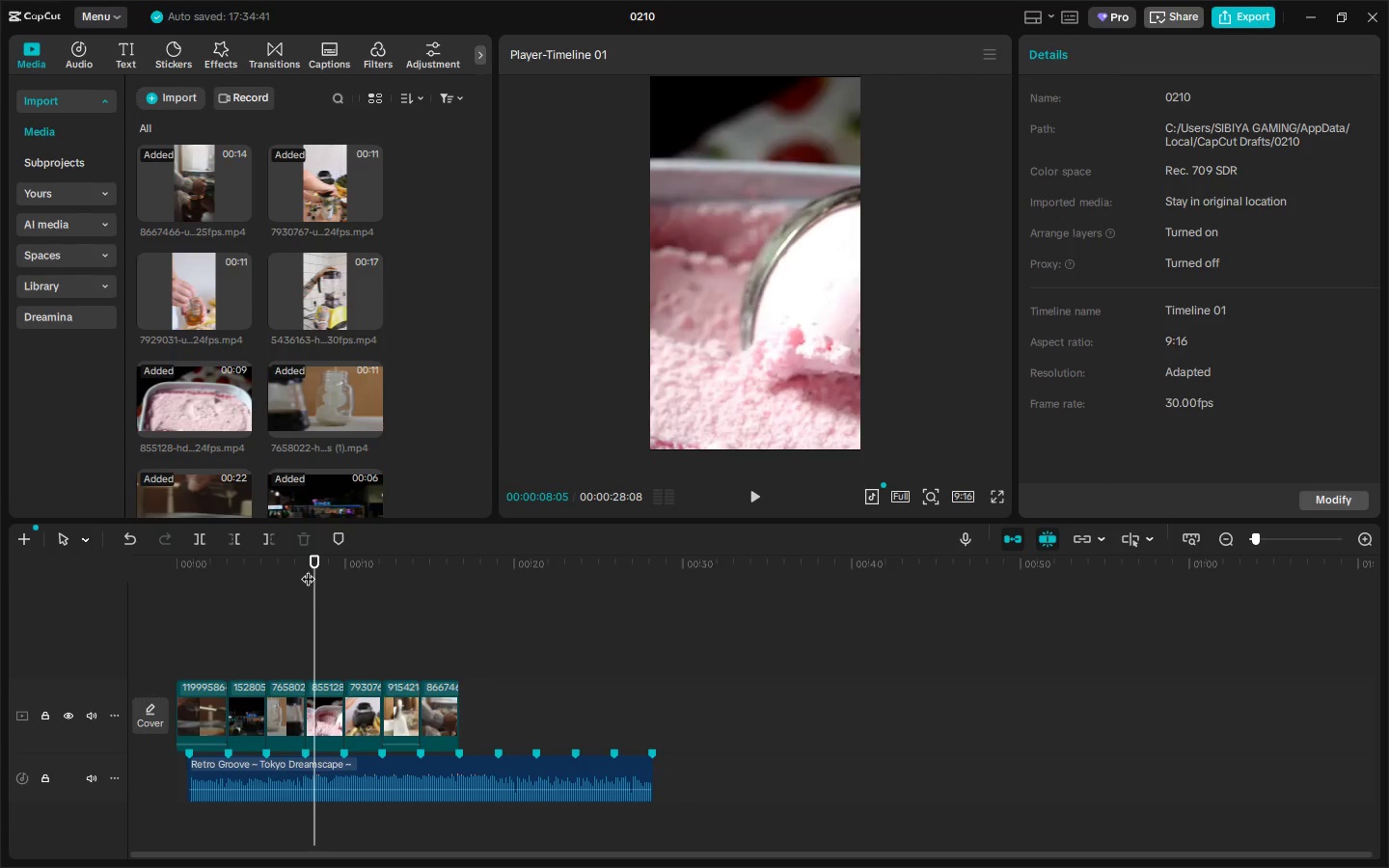 
left_click_drag(start_coordinate=[293, 566], to_coordinate=[129, 551])
 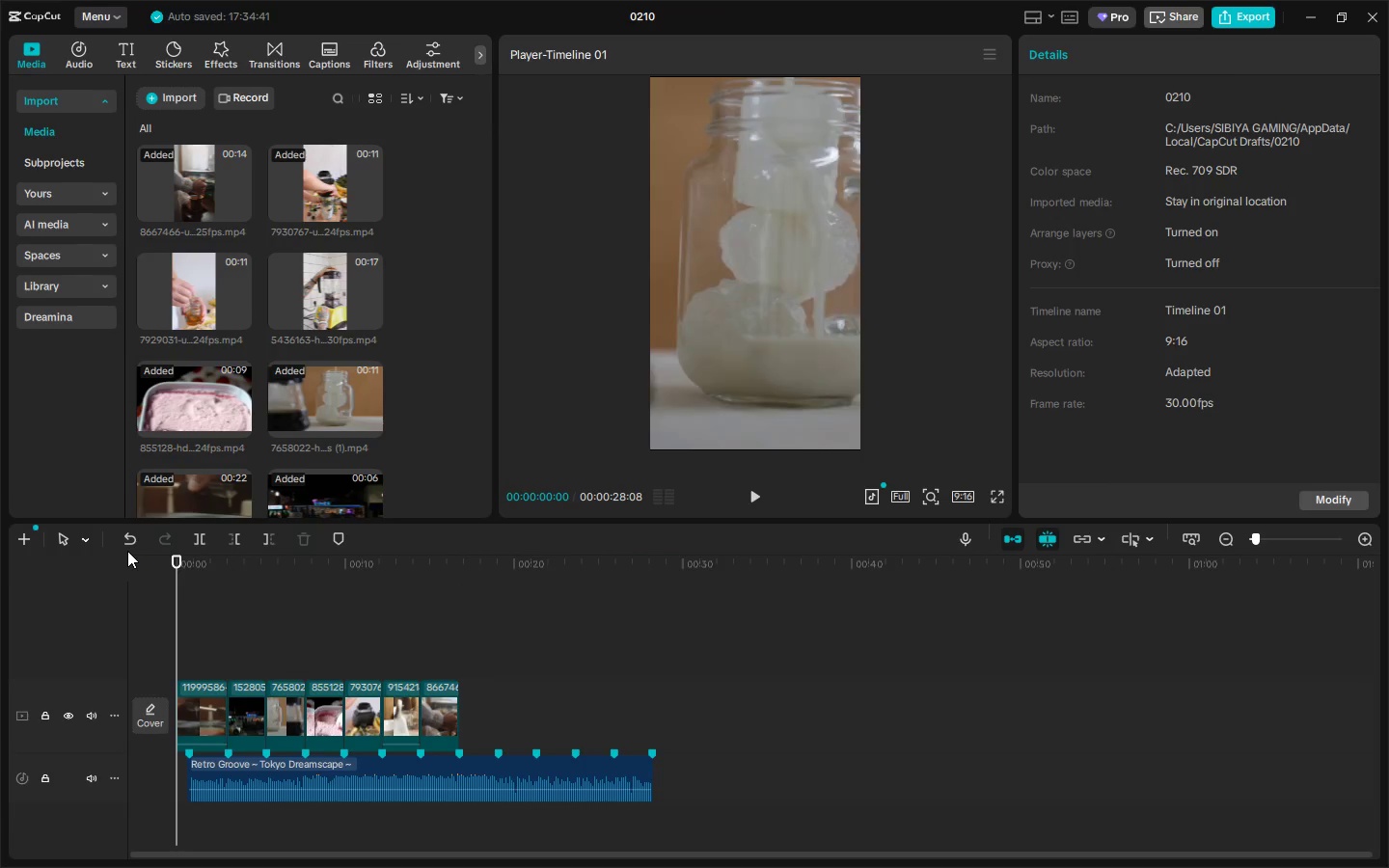 
key(Space)
 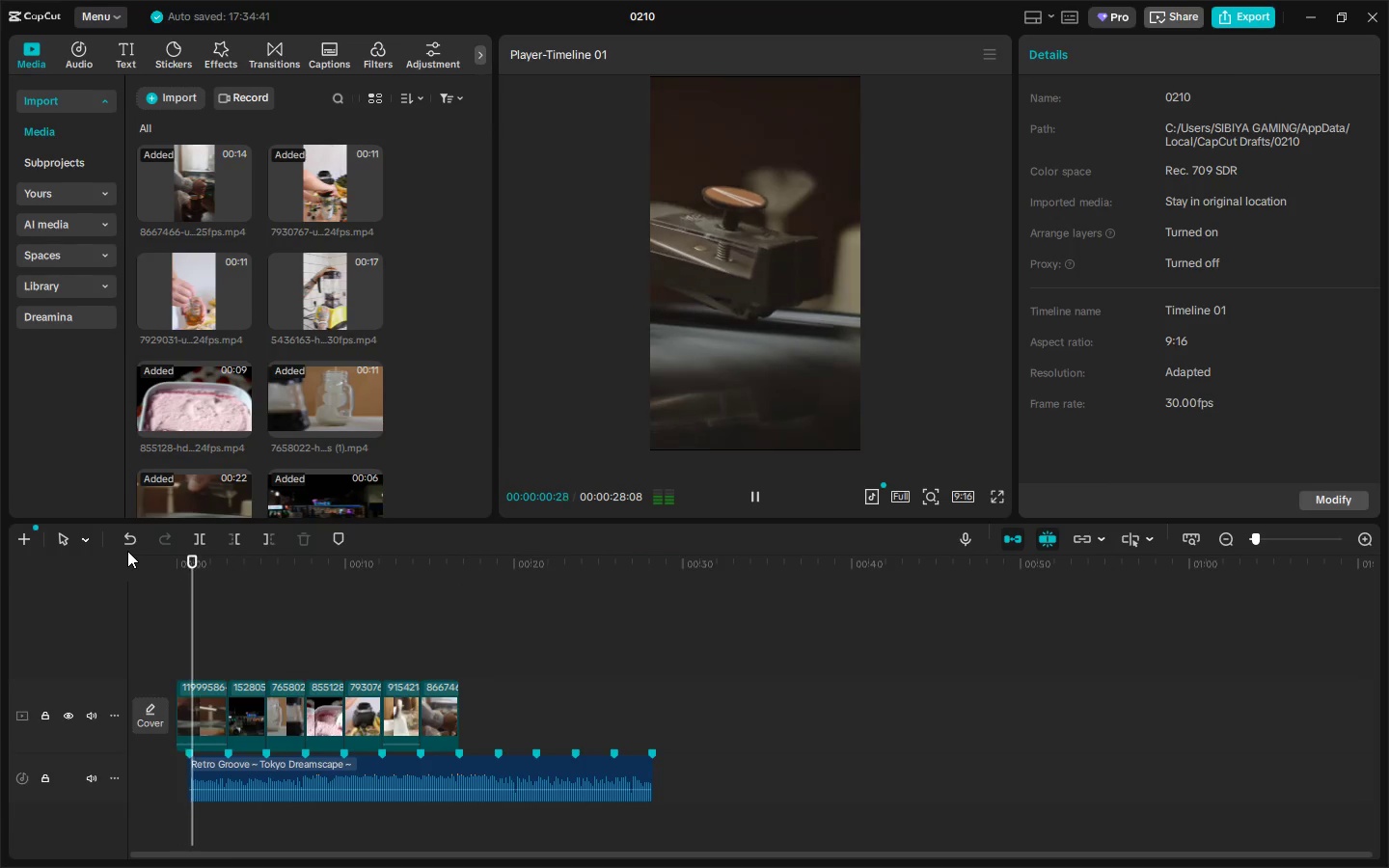 
key(Space)
 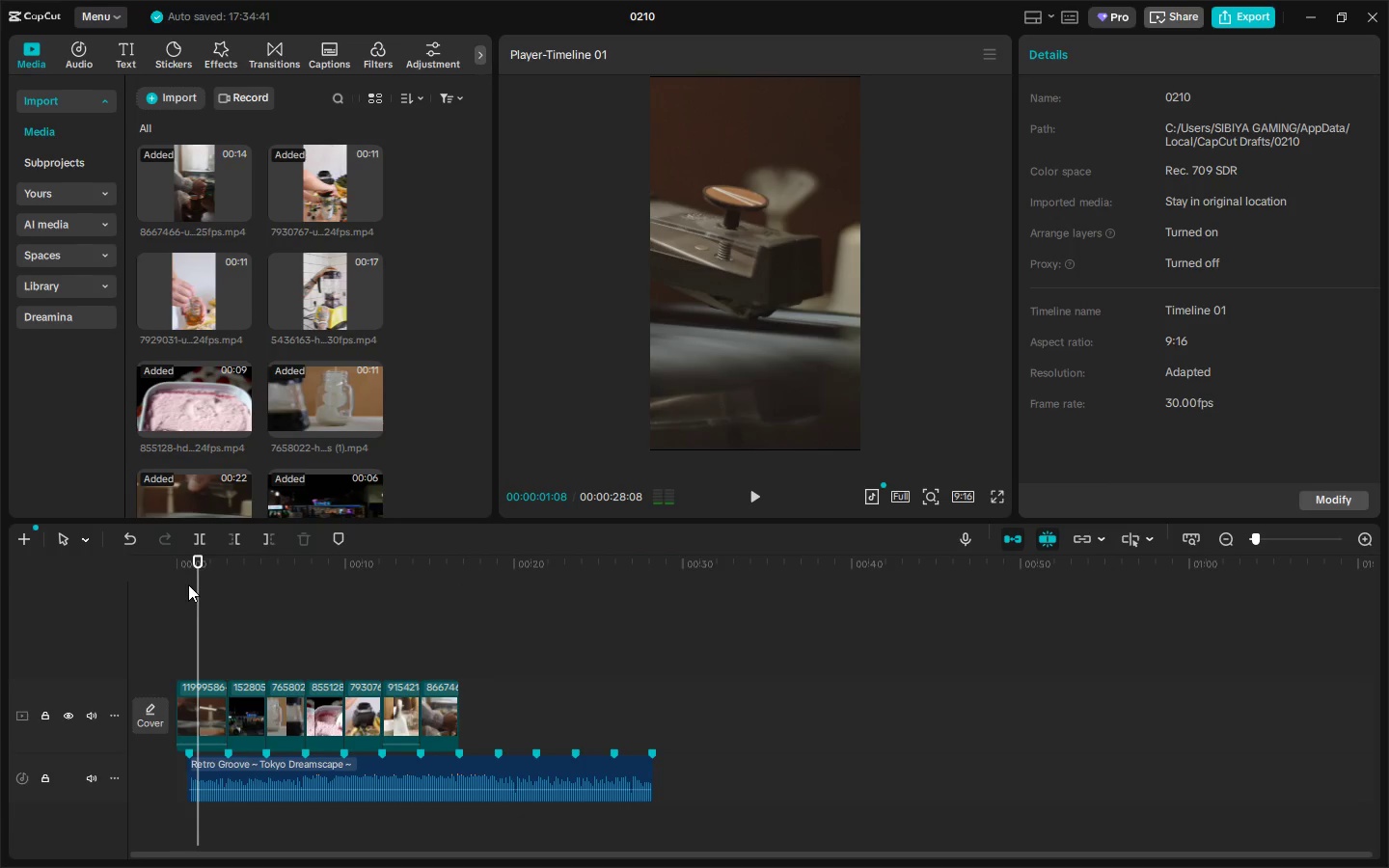 
left_click_drag(start_coordinate=[187, 583], to_coordinate=[145, 576])
 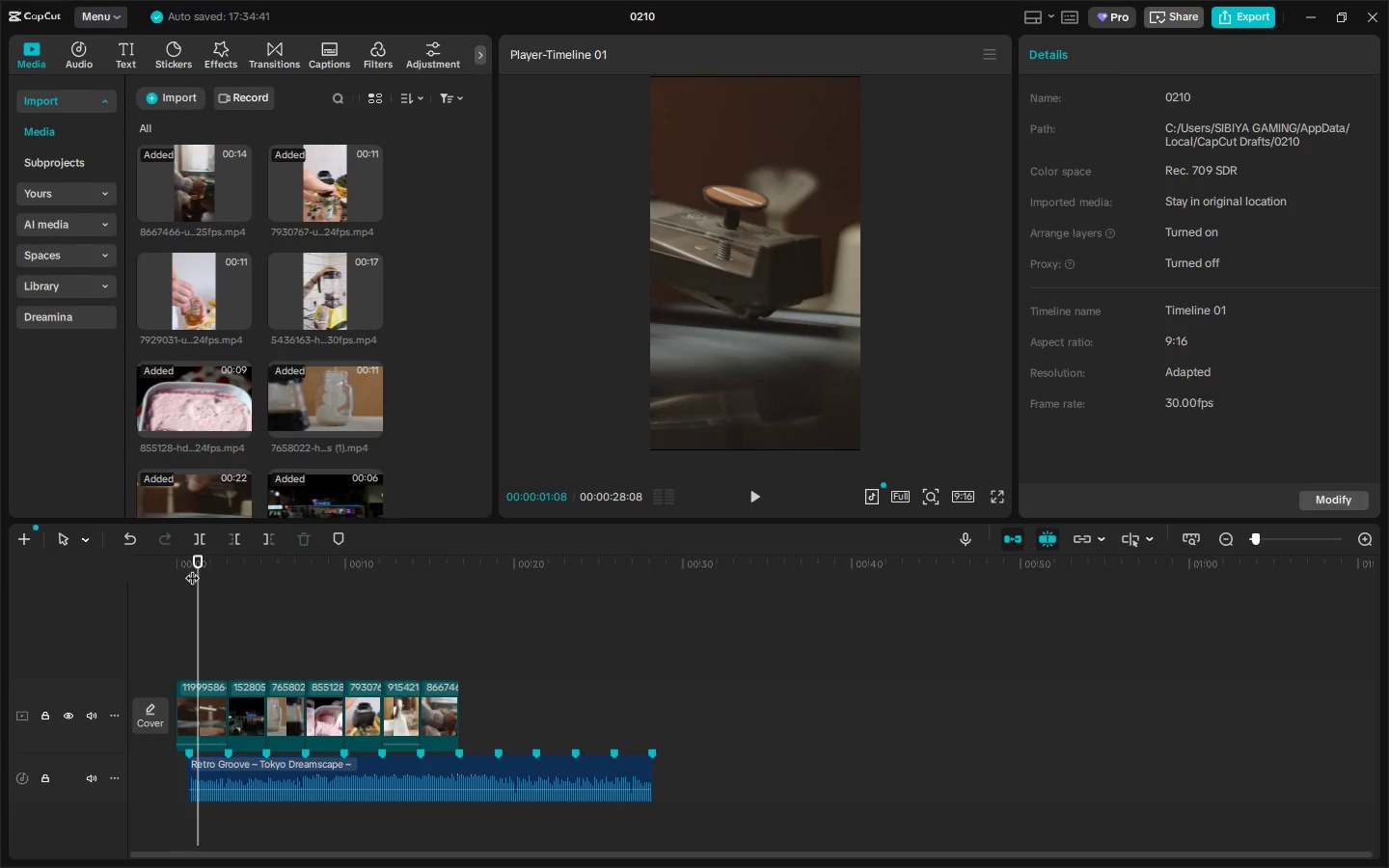 
left_click_drag(start_coordinate=[192, 568], to_coordinate=[141, 568])
 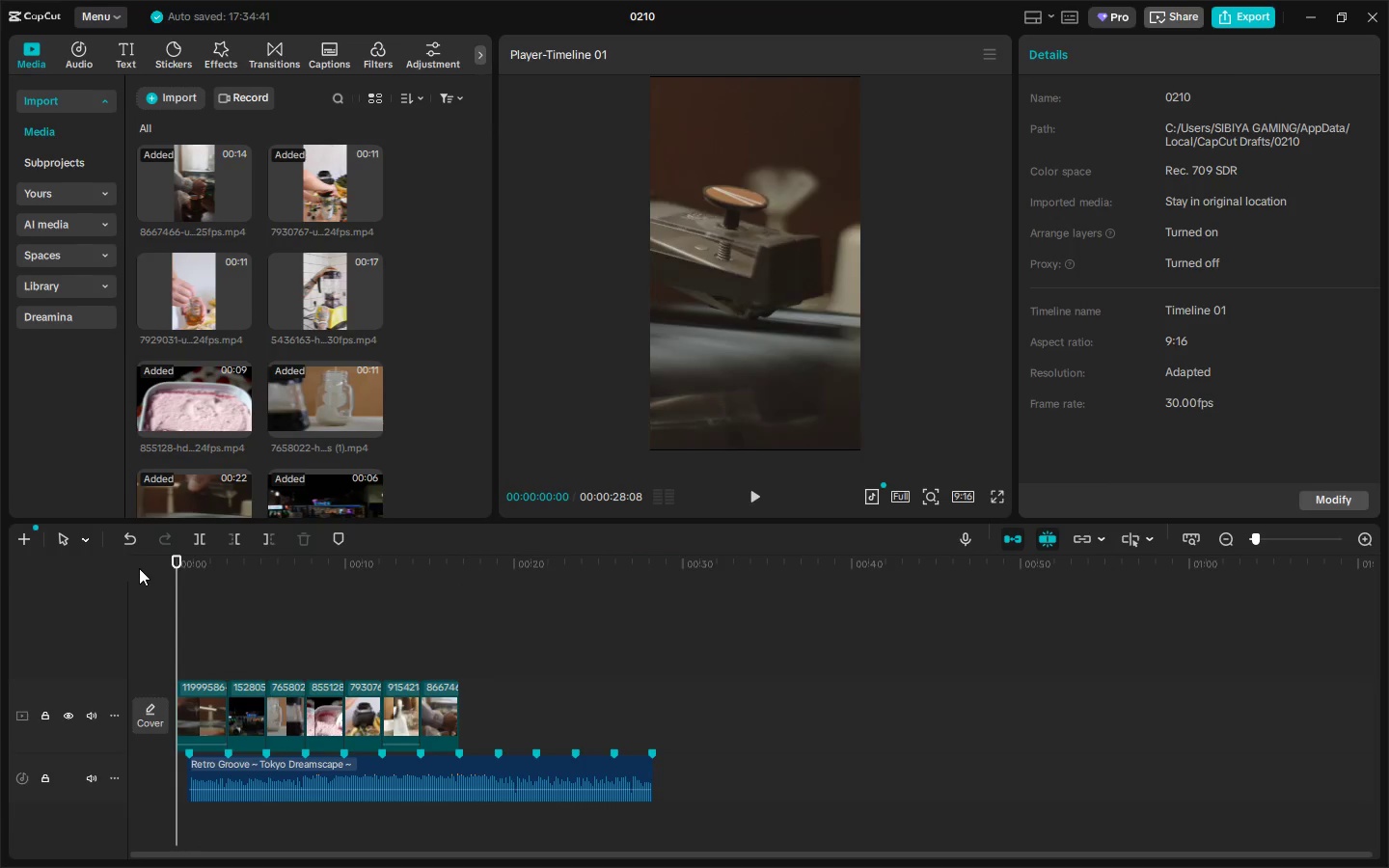 
key(Space)
 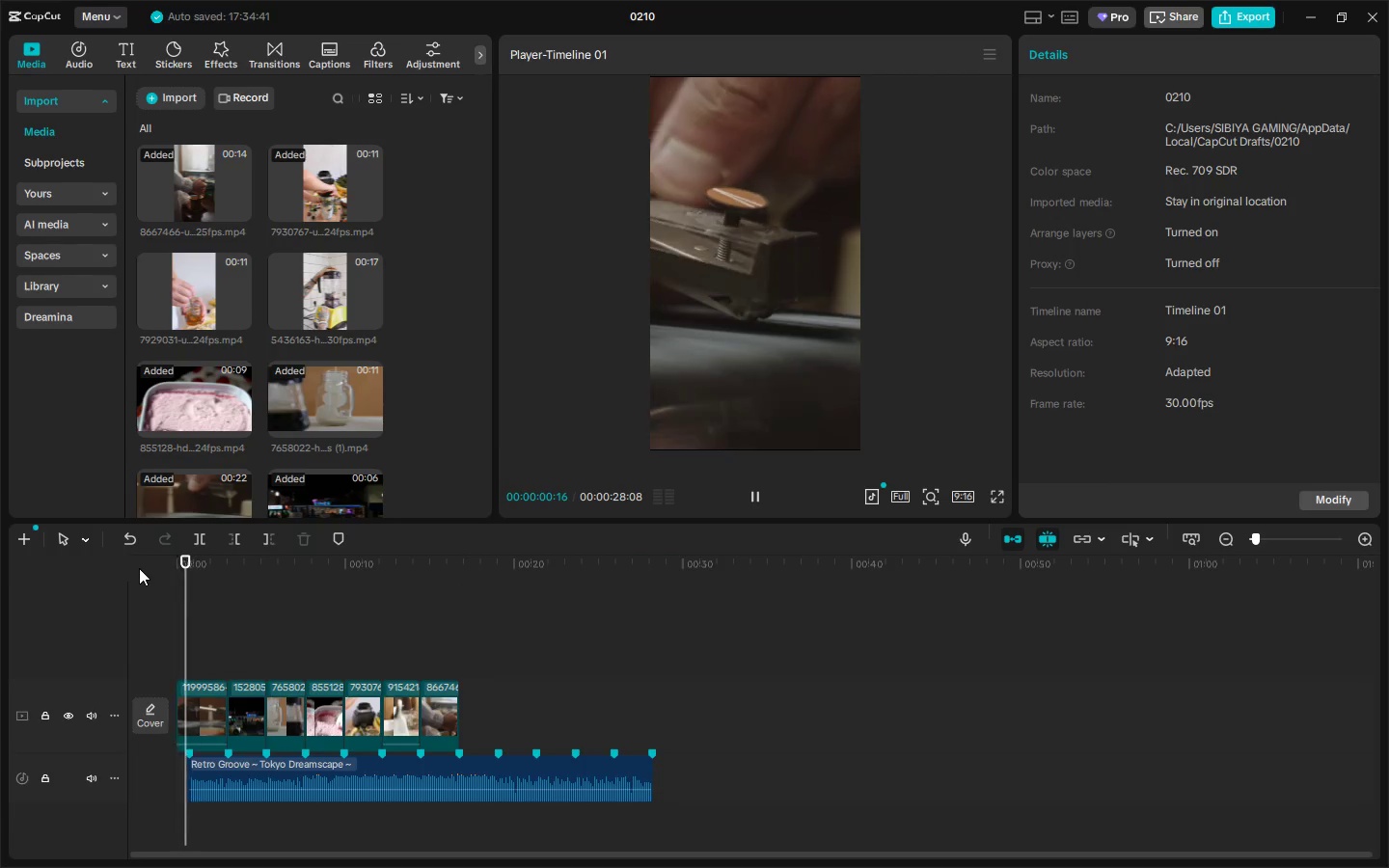 
key(Space)
 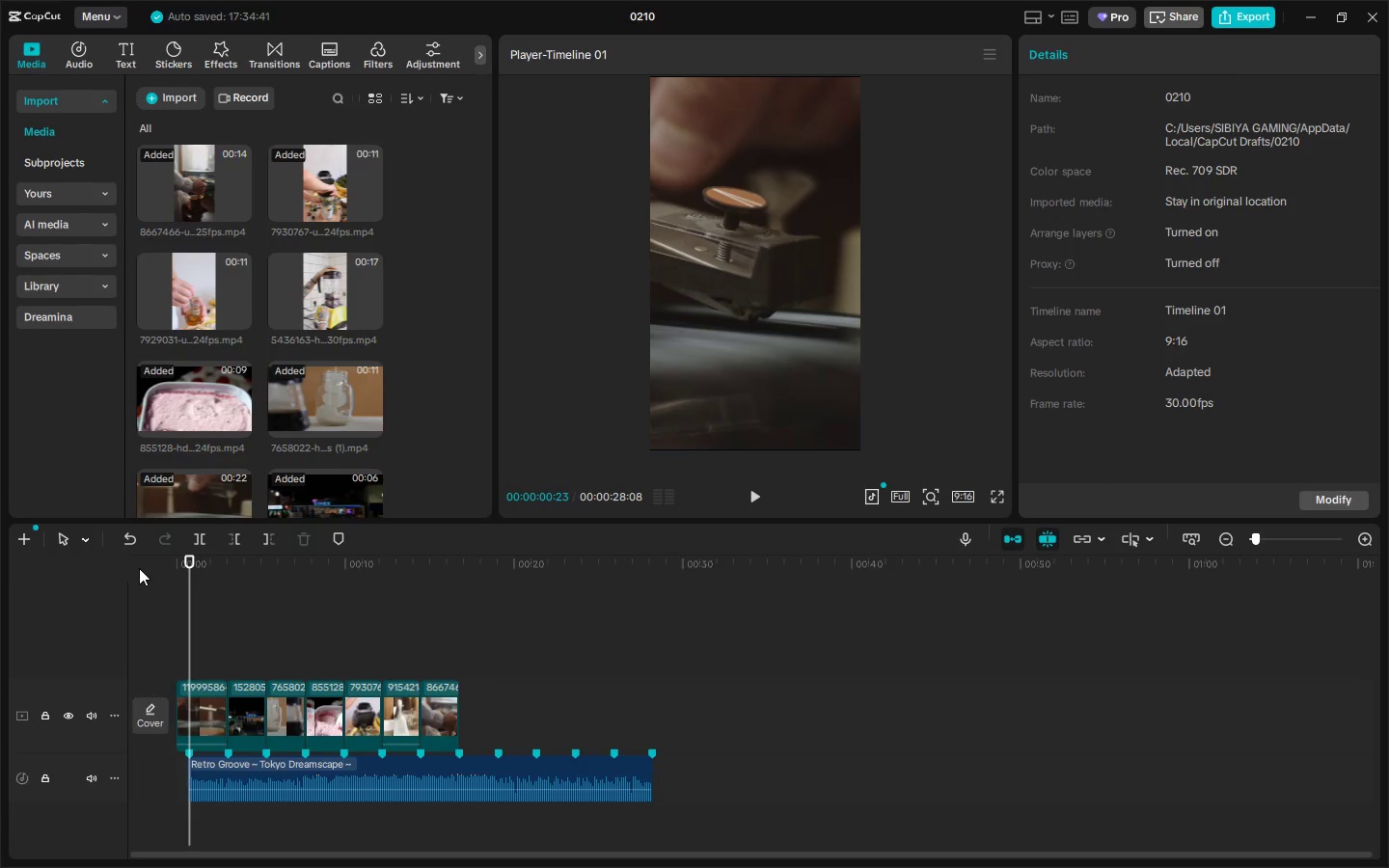 
key(Space)
 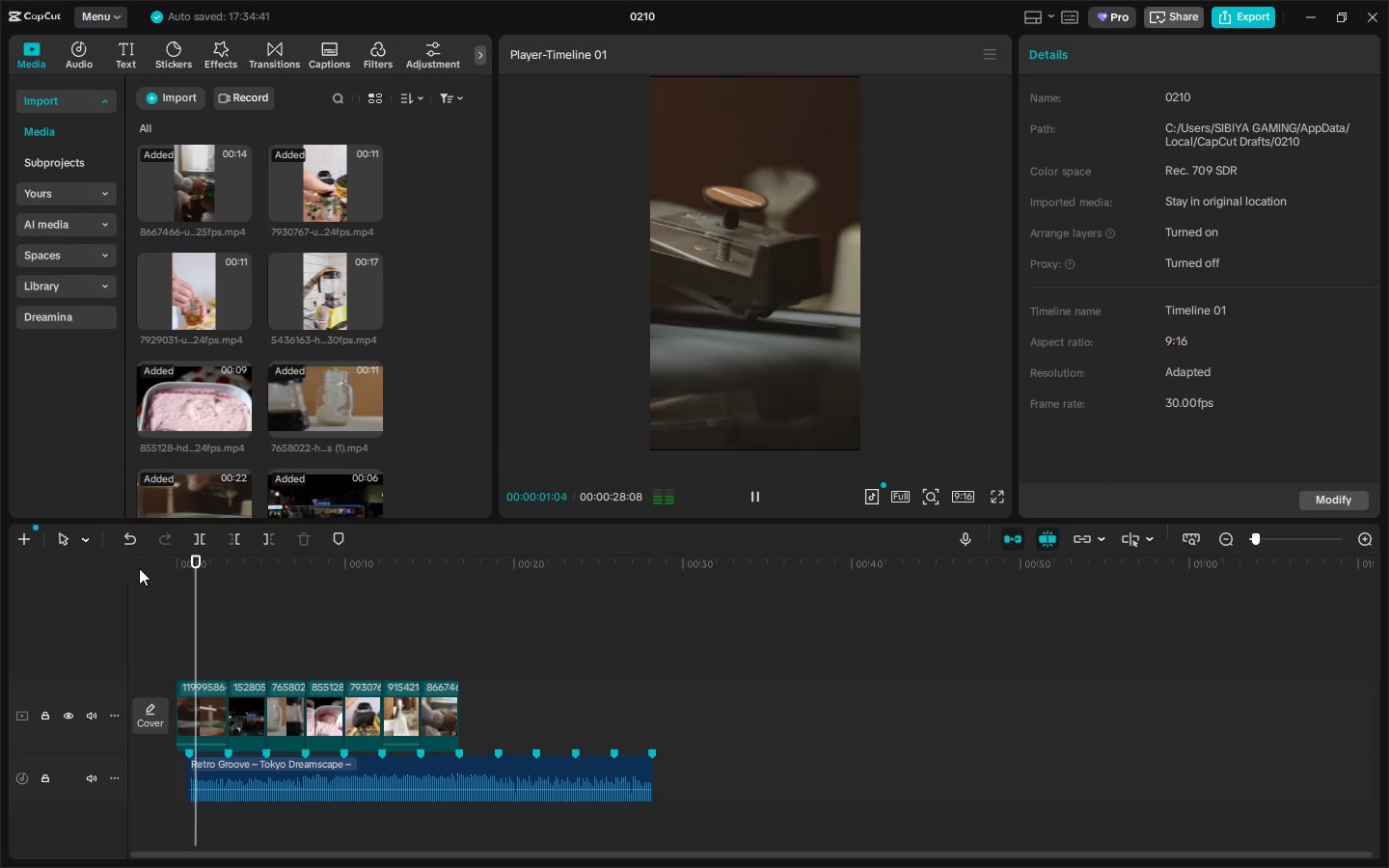 
key(Space)
 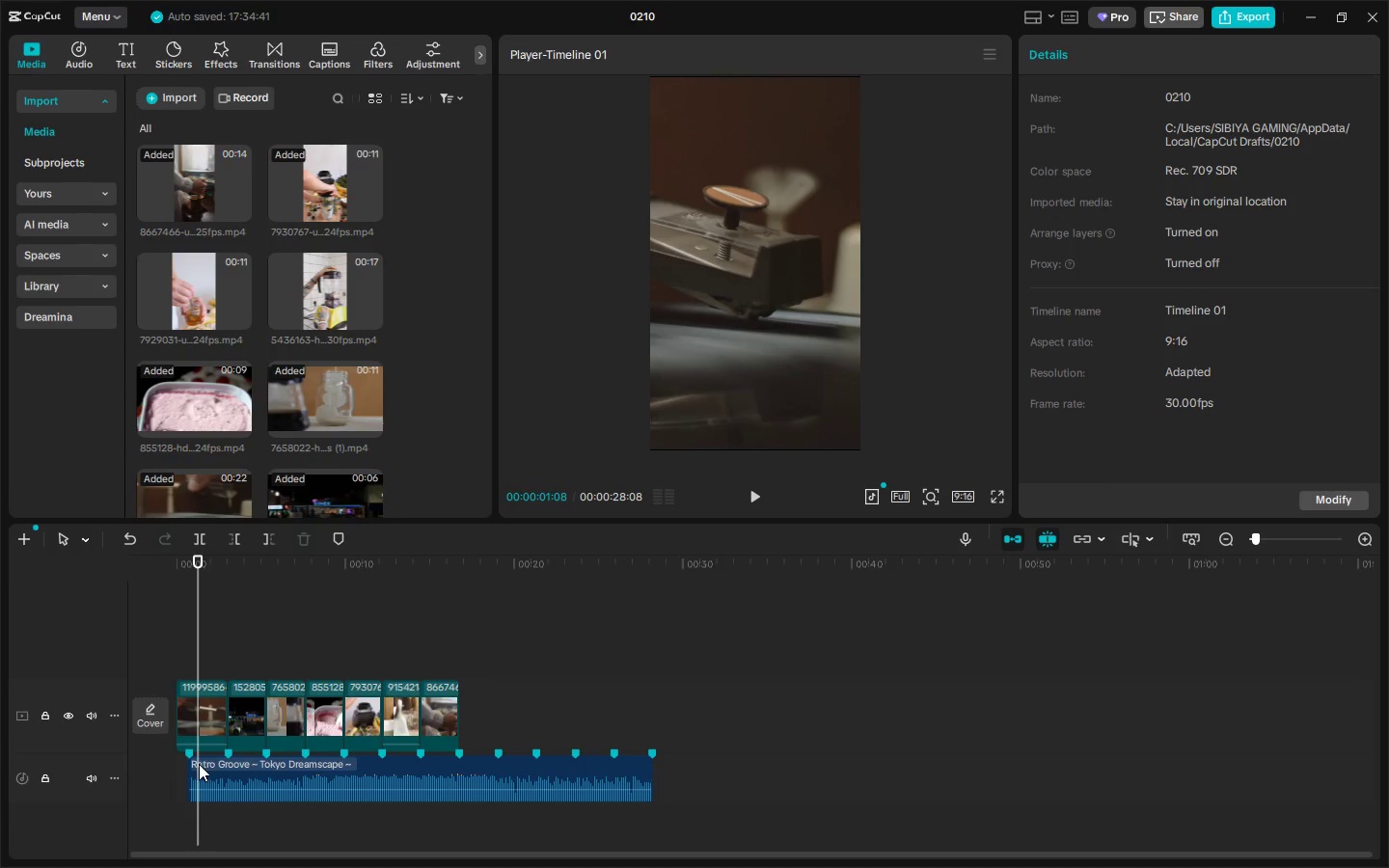 
key(Space)
 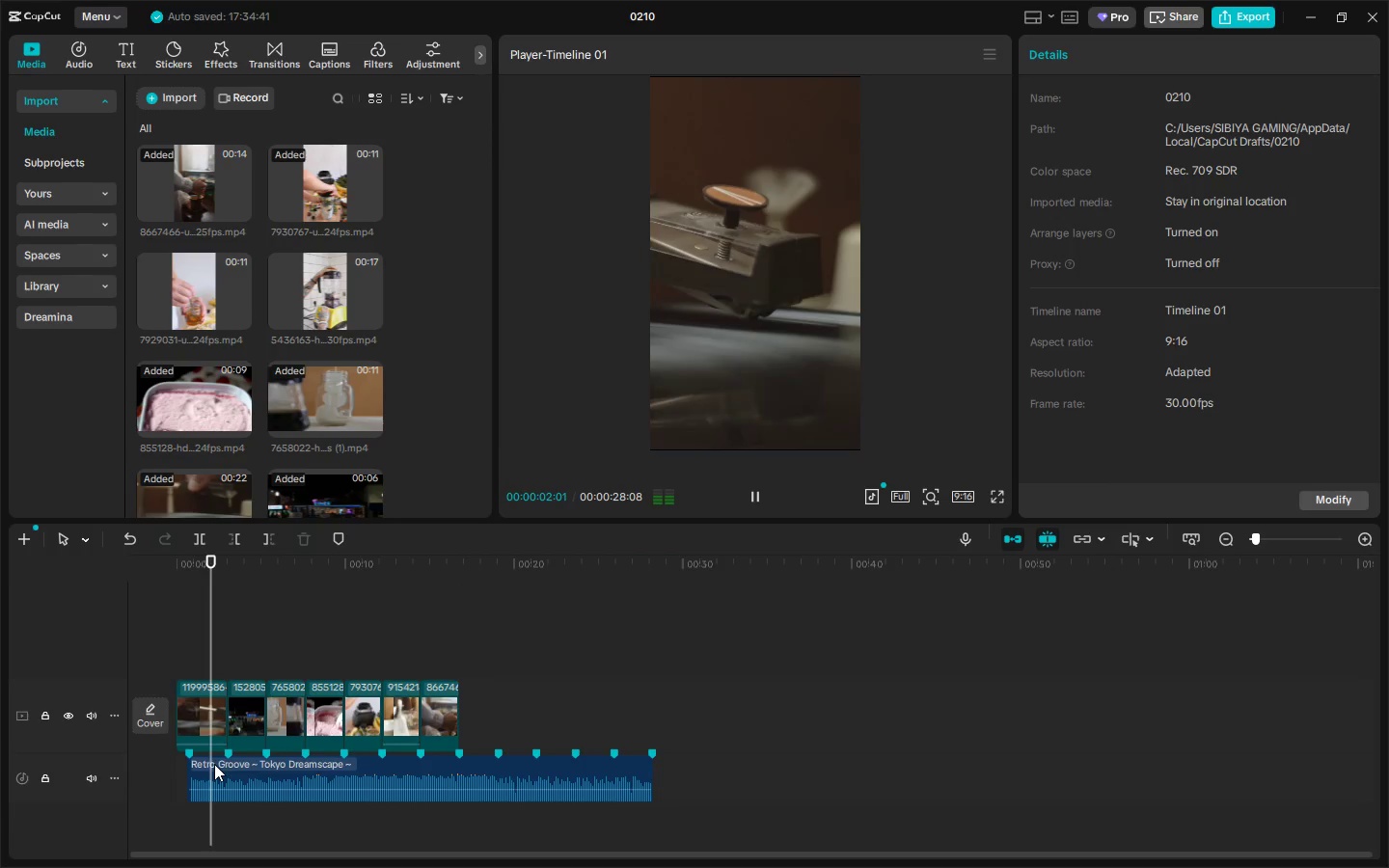 
key(Space)
 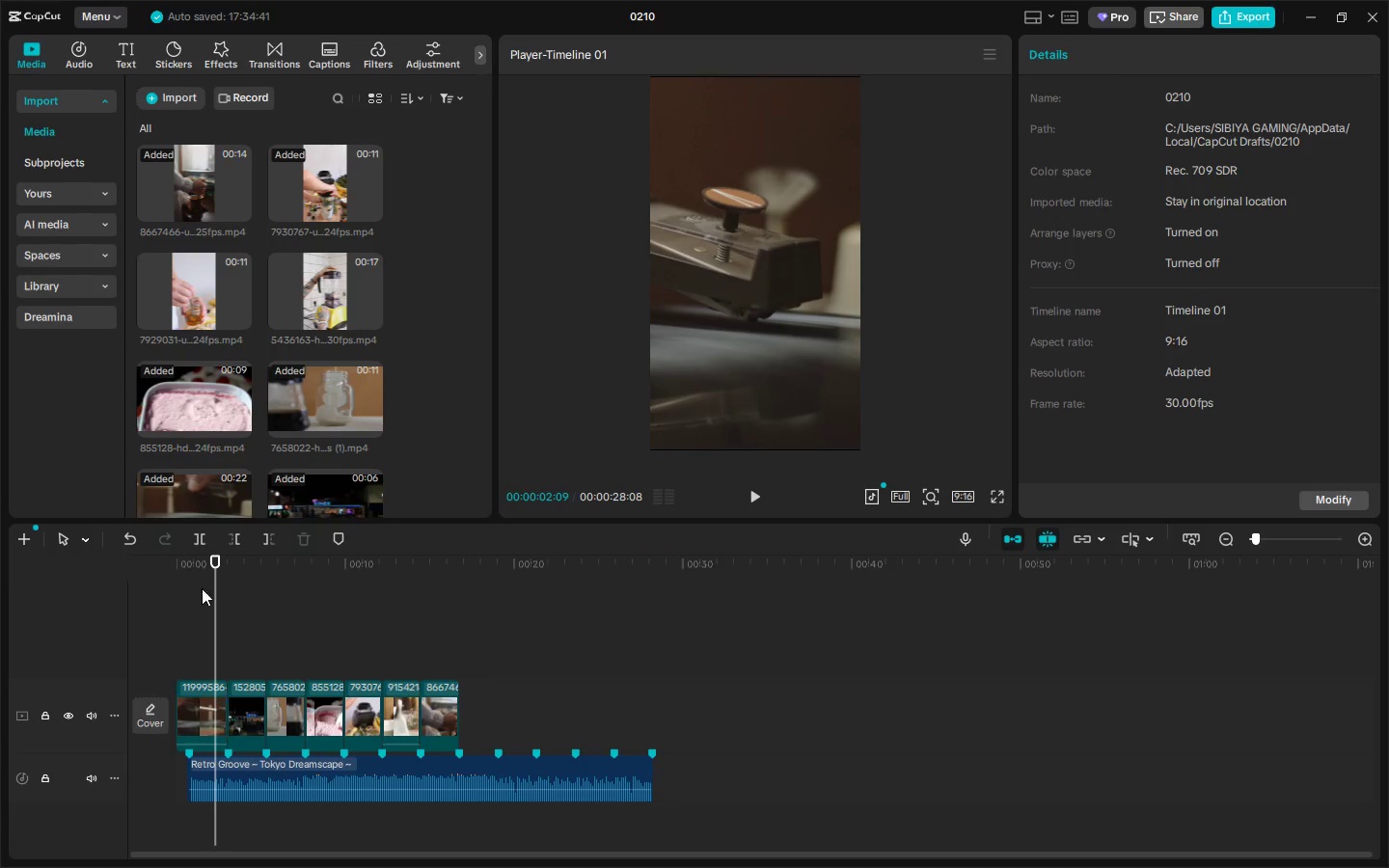 
left_click_drag(start_coordinate=[195, 560], to_coordinate=[146, 556])
 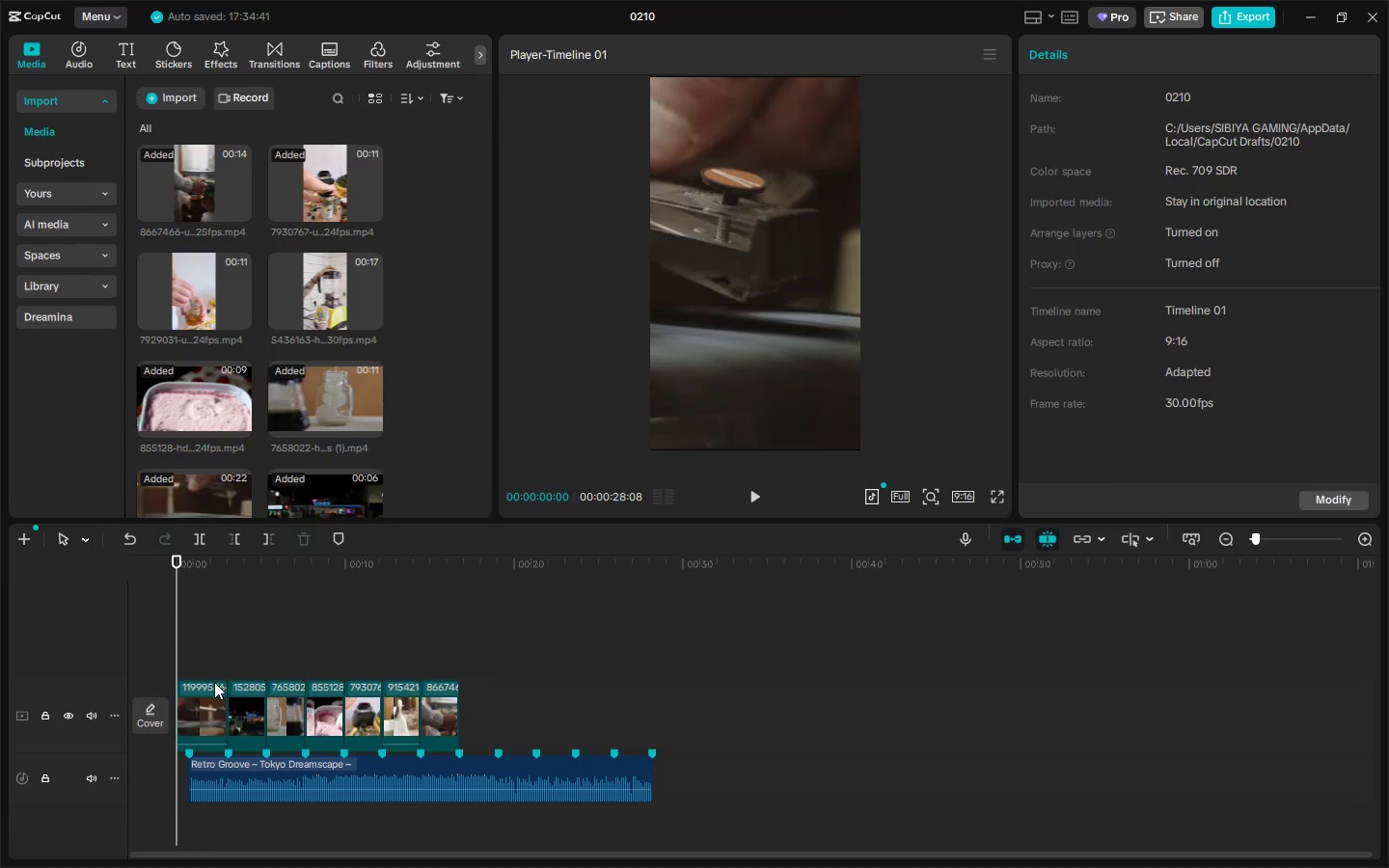 
key(Space)
 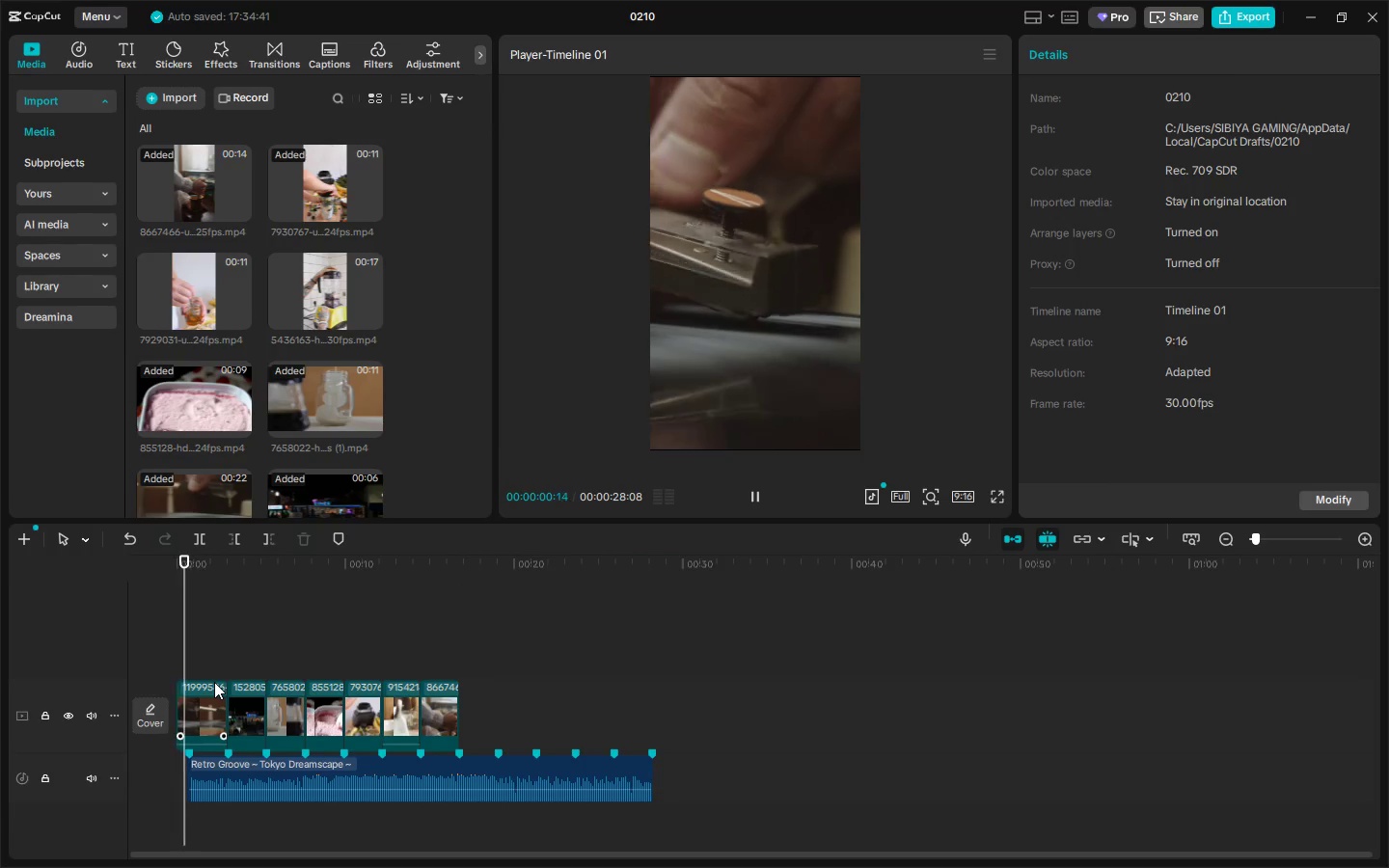 
key(Space)
 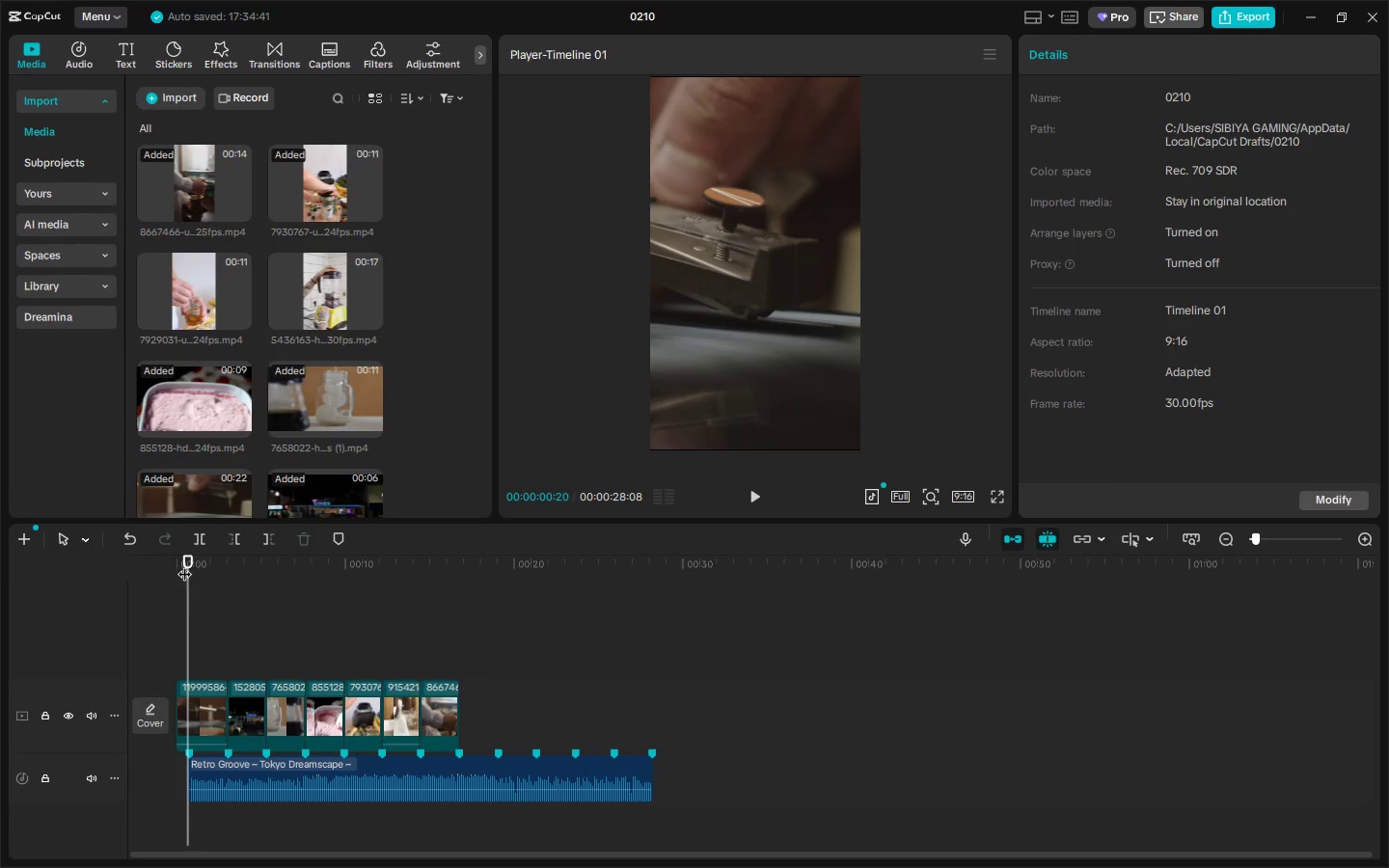 
left_click_drag(start_coordinate=[177, 546], to_coordinate=[155, 547])
 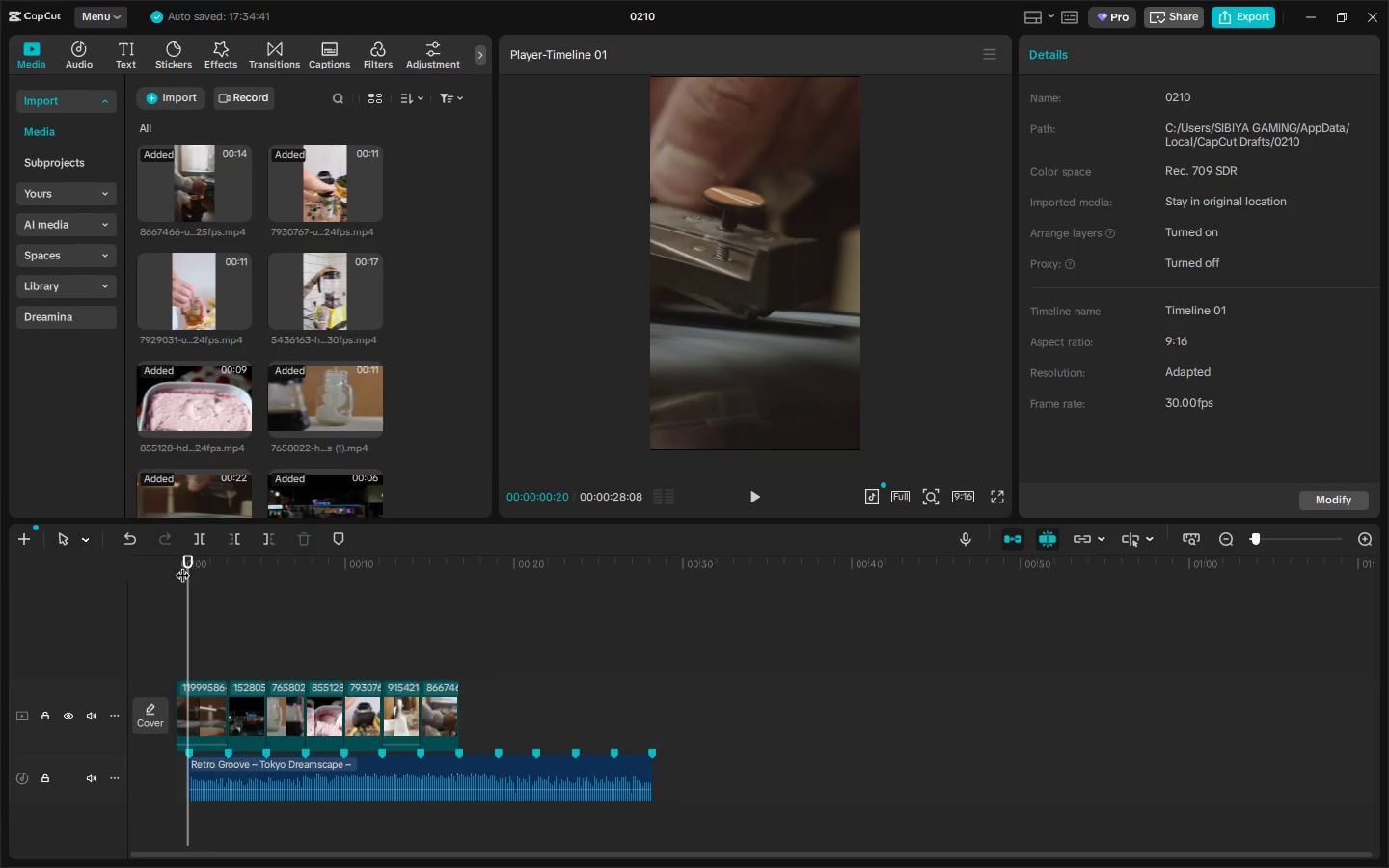 
left_click_drag(start_coordinate=[182, 565], to_coordinate=[145, 564])
 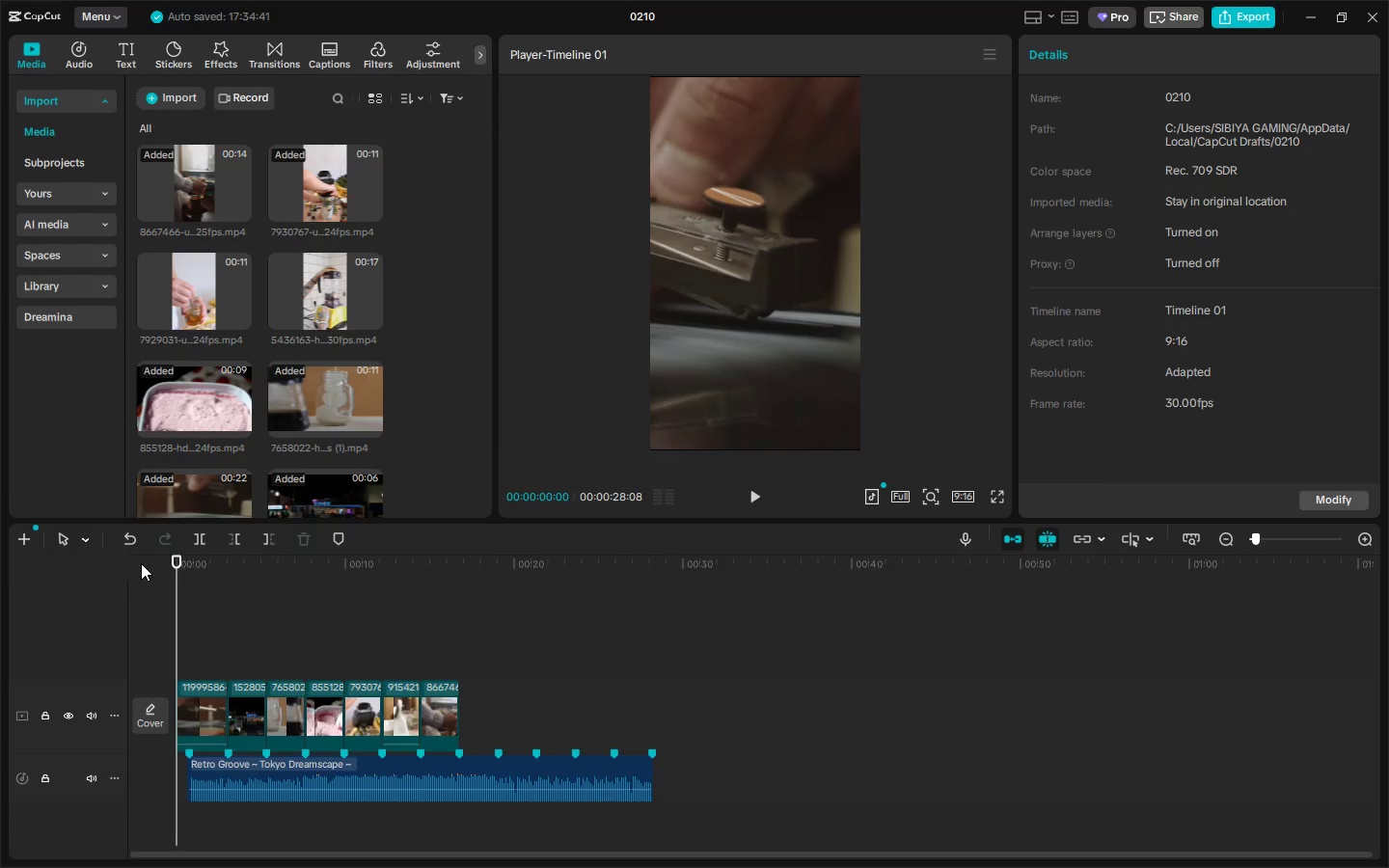 
key(Space)
 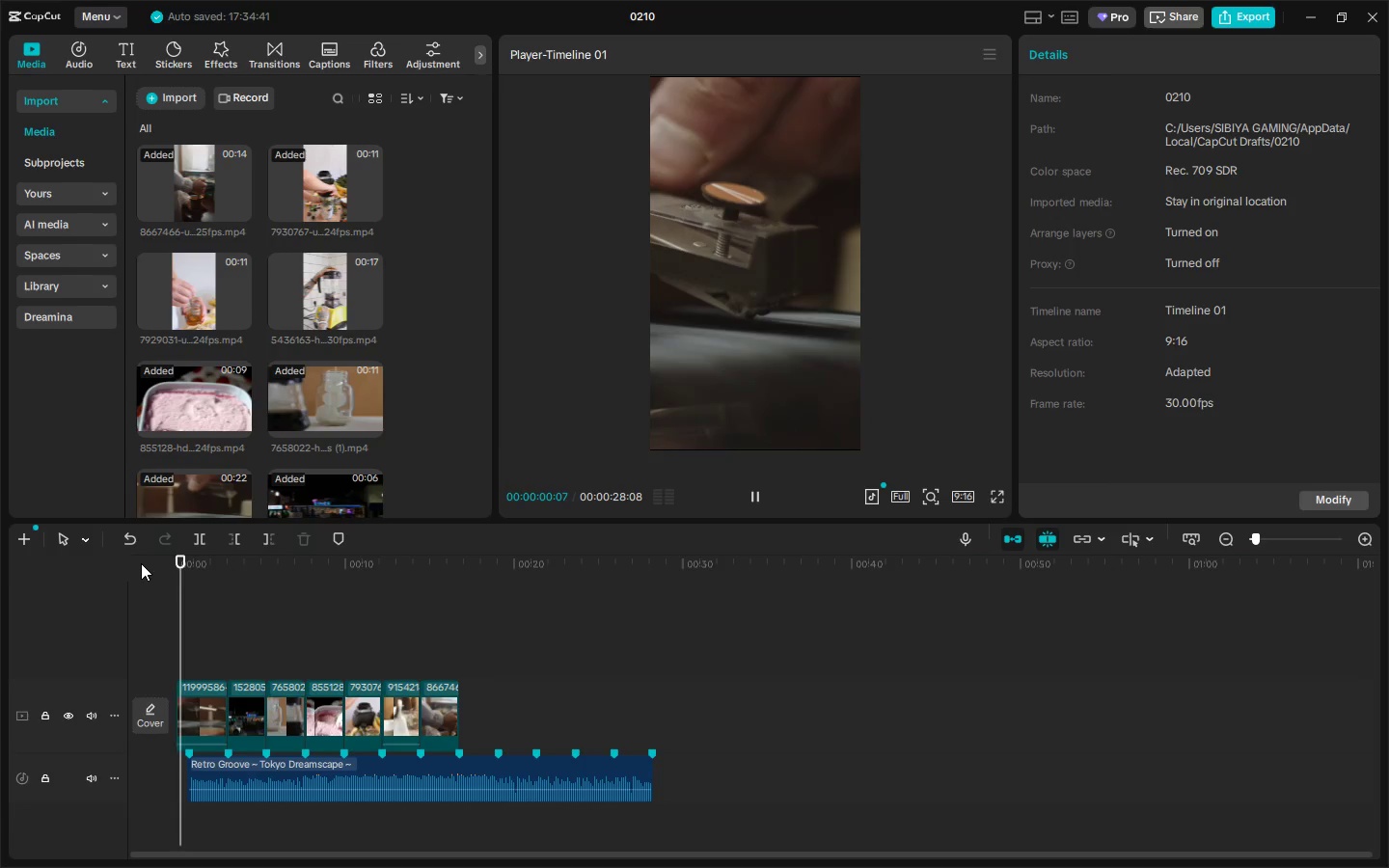 
key(Space)
 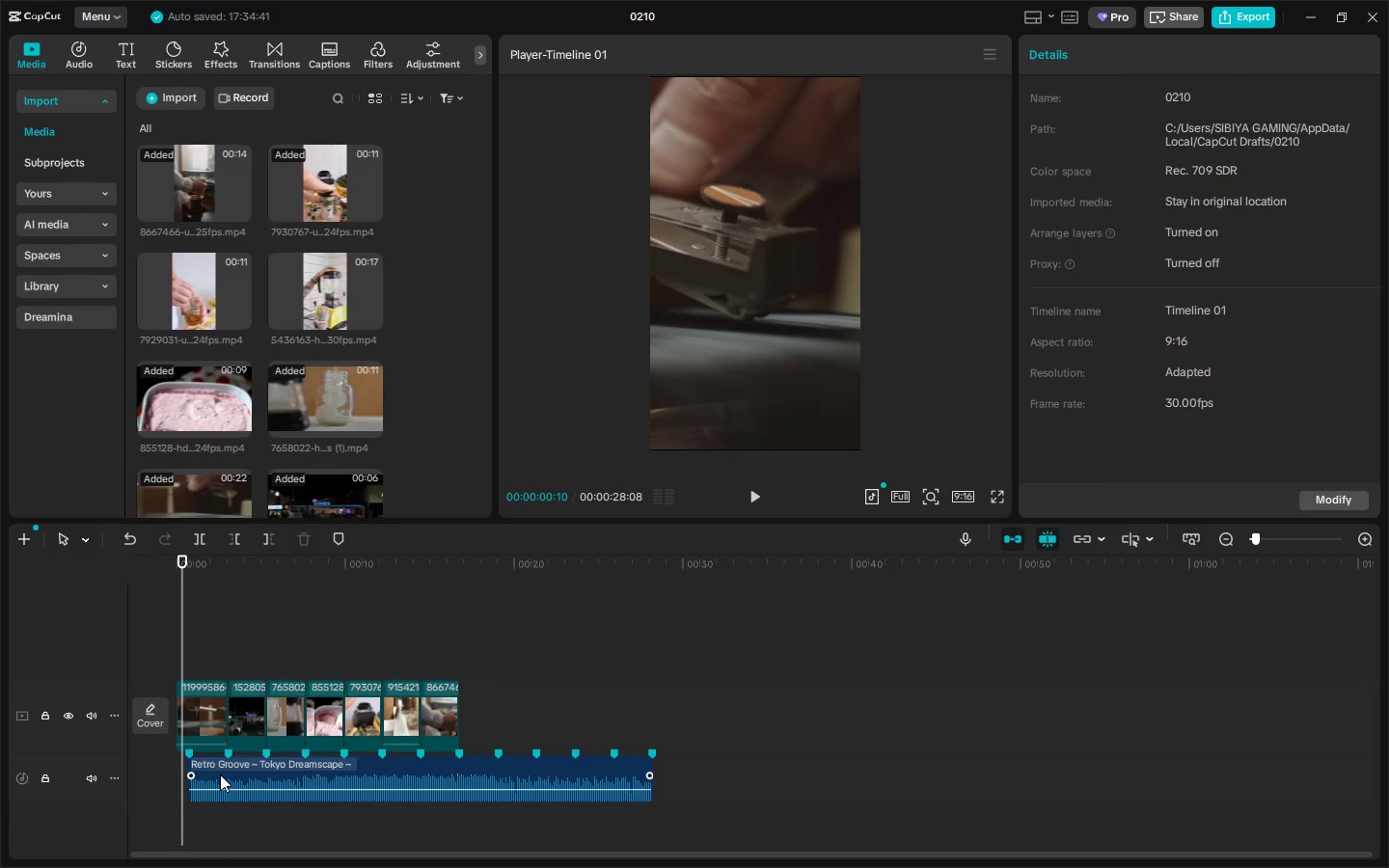 
left_click_drag(start_coordinate=[222, 769], to_coordinate=[213, 769])
 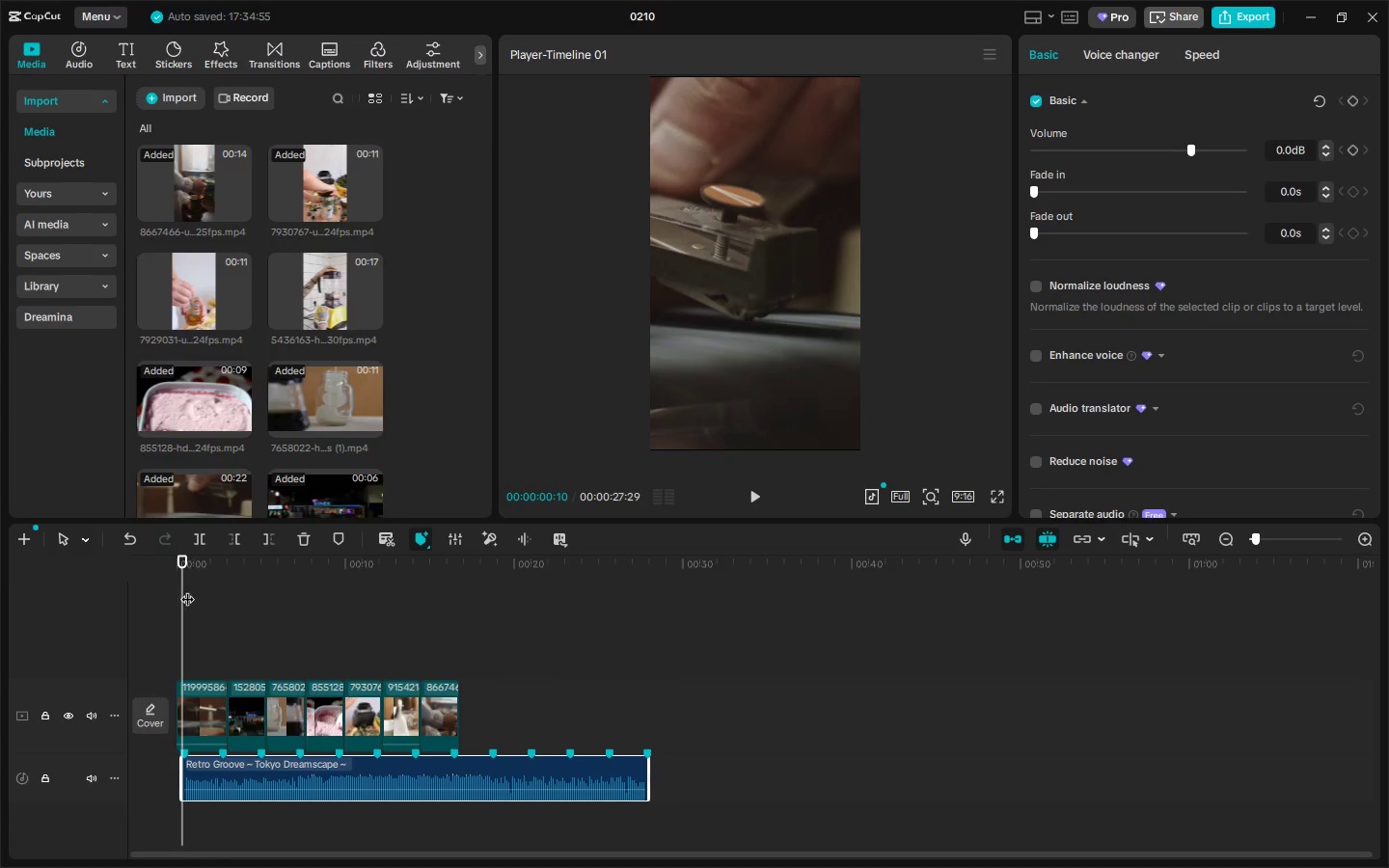 
left_click_drag(start_coordinate=[179, 569], to_coordinate=[135, 563])
 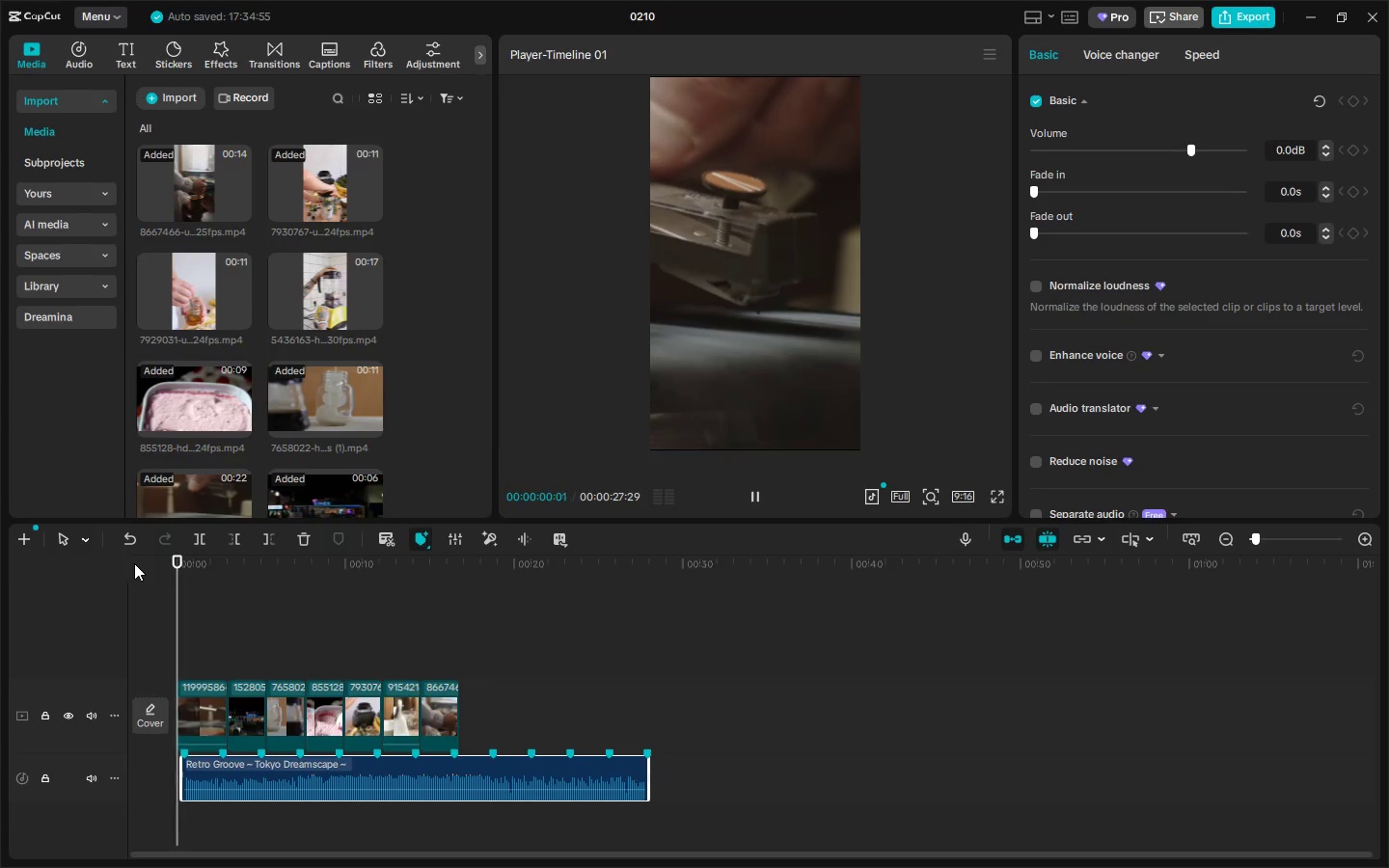 
key(Space)
 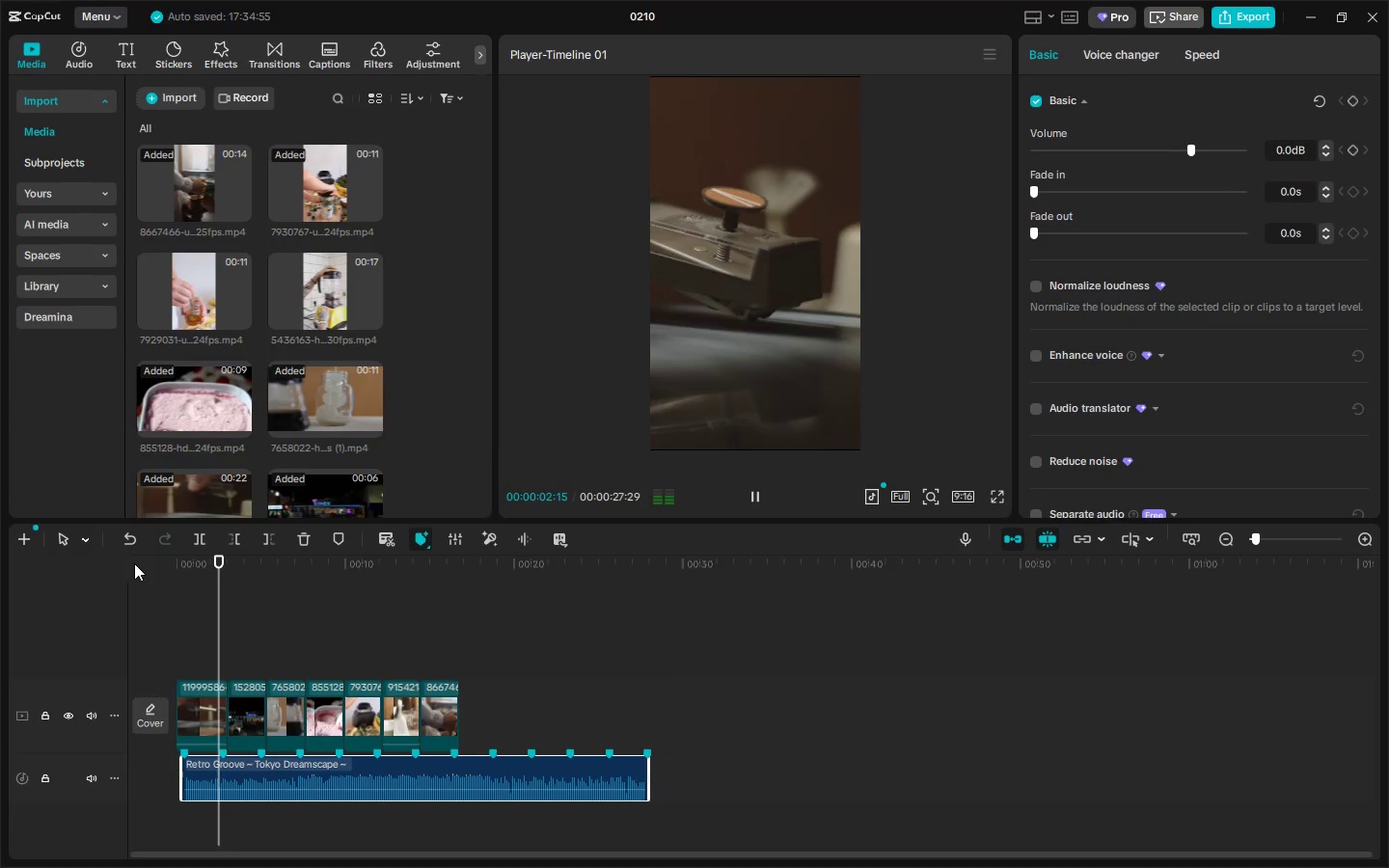 
key(Space)
 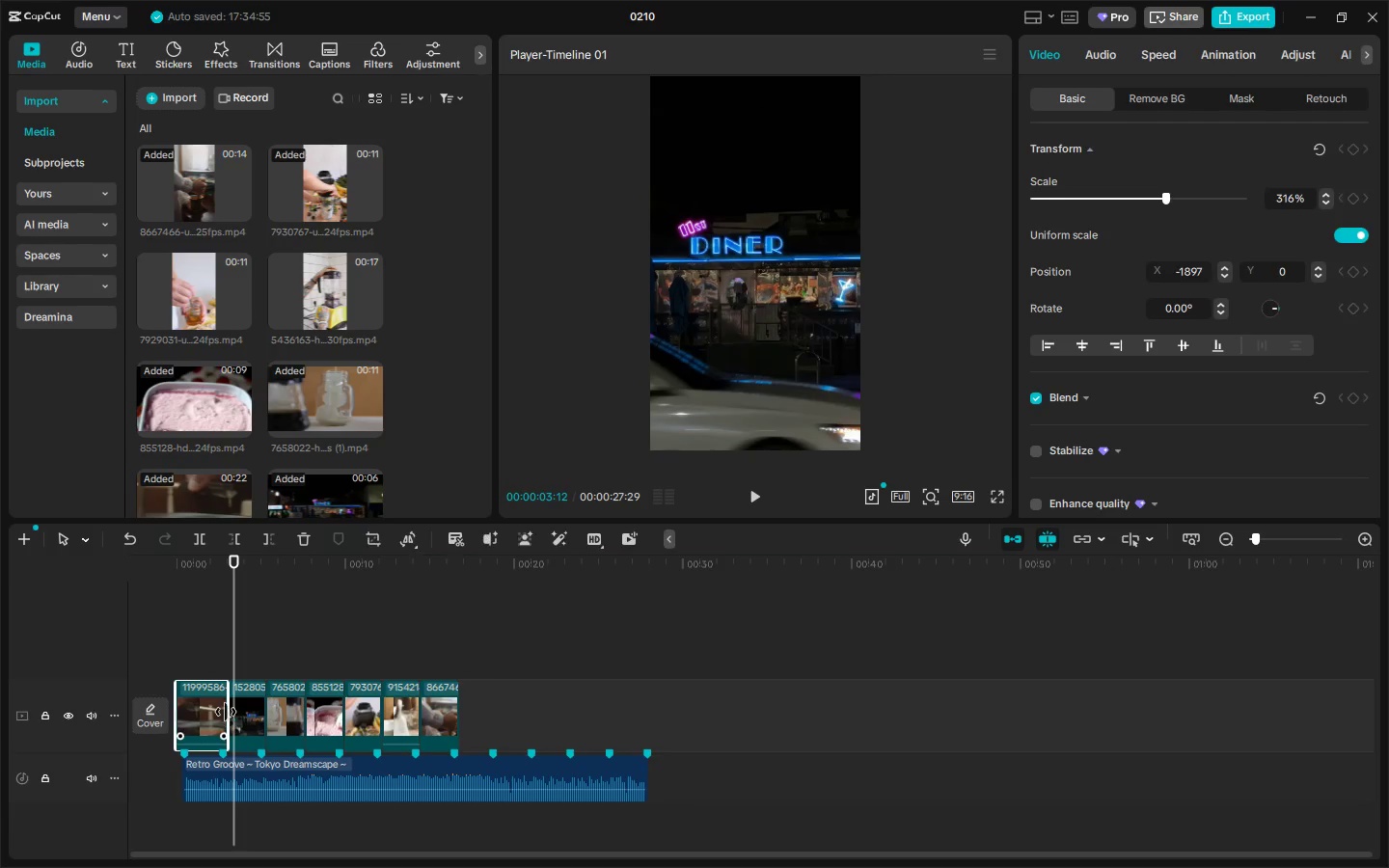 
left_click_drag(start_coordinate=[226, 712], to_coordinate=[221, 712])
 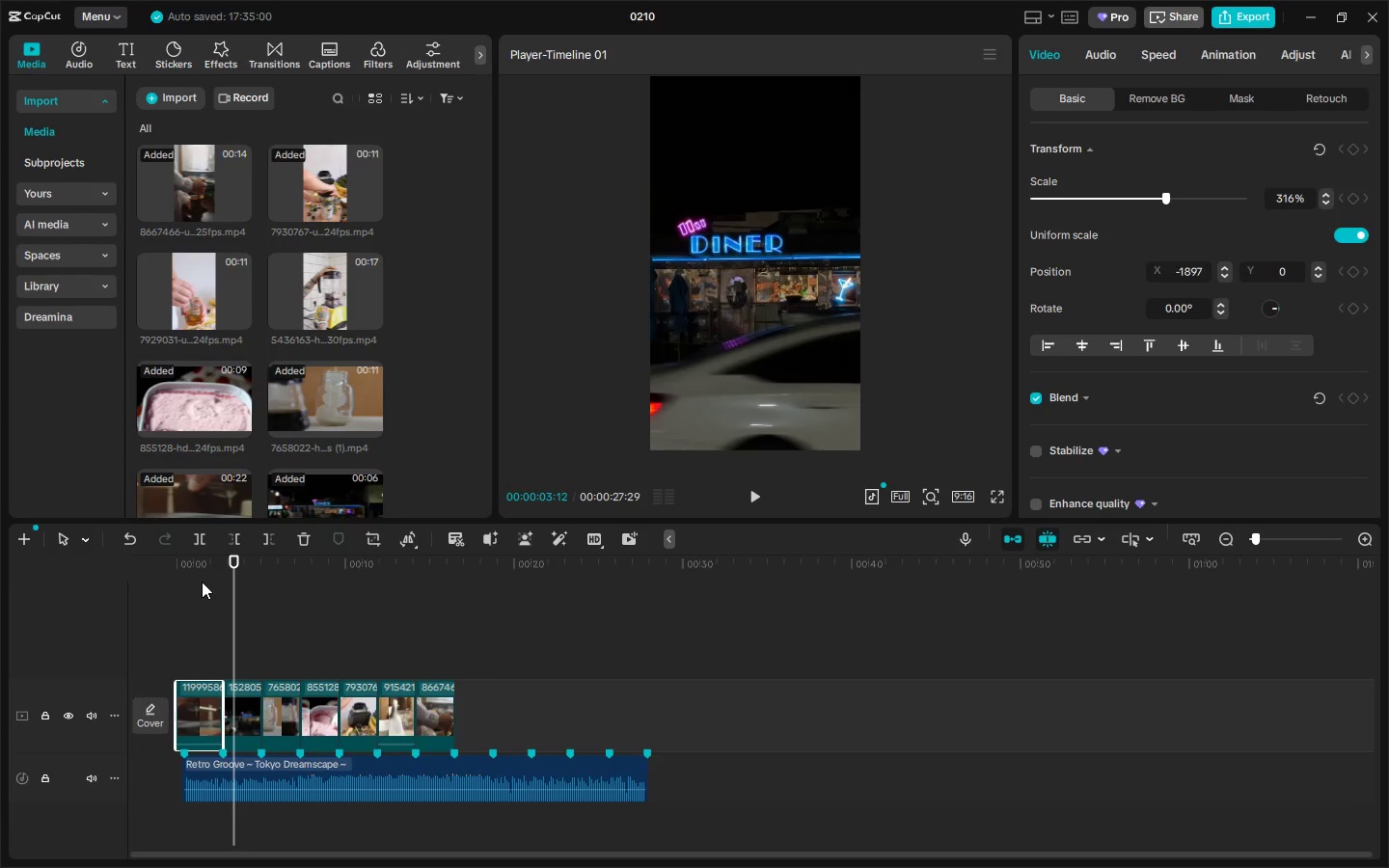 
left_click_drag(start_coordinate=[198, 577], to_coordinate=[126, 563])
 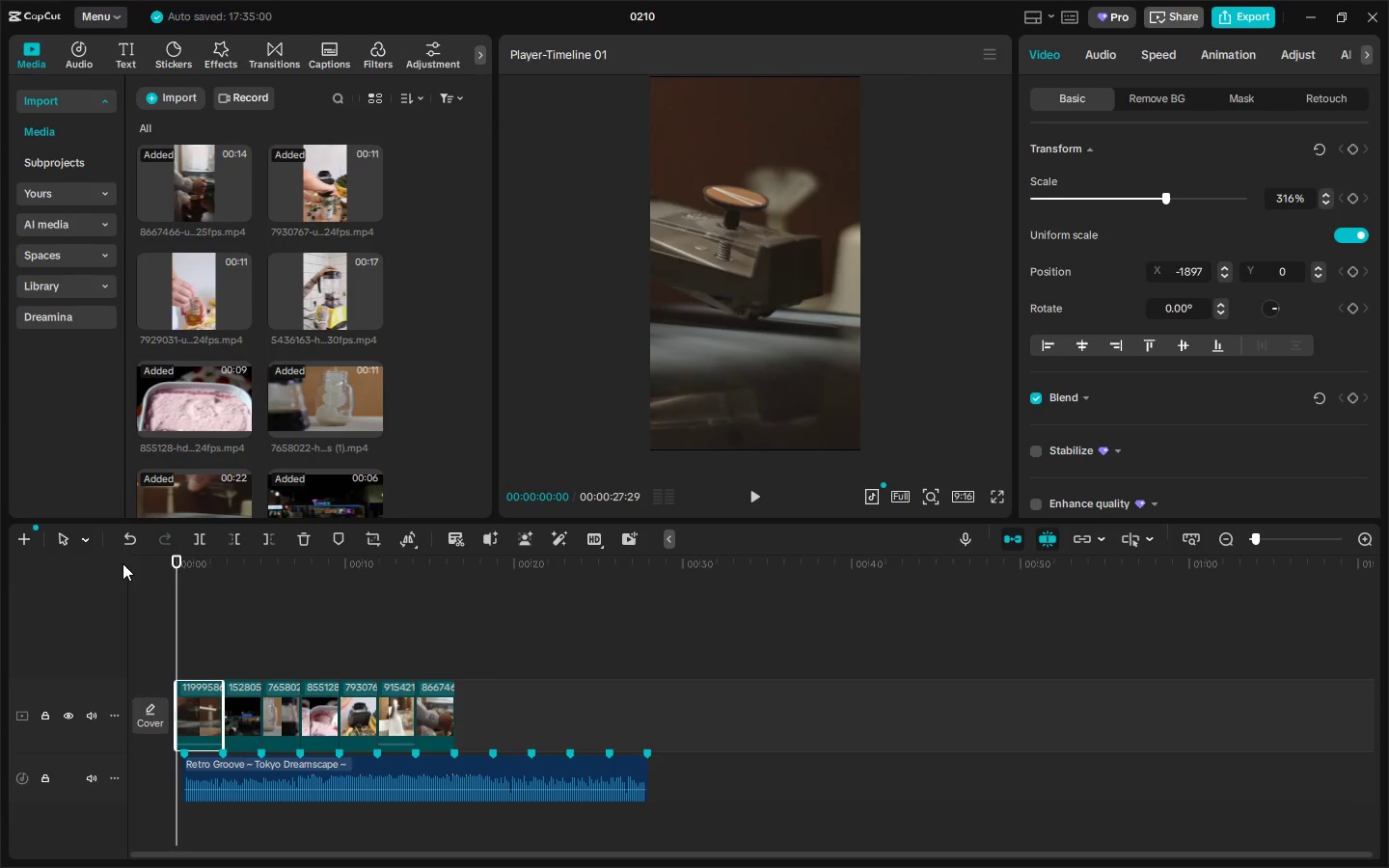 
key(Space)
 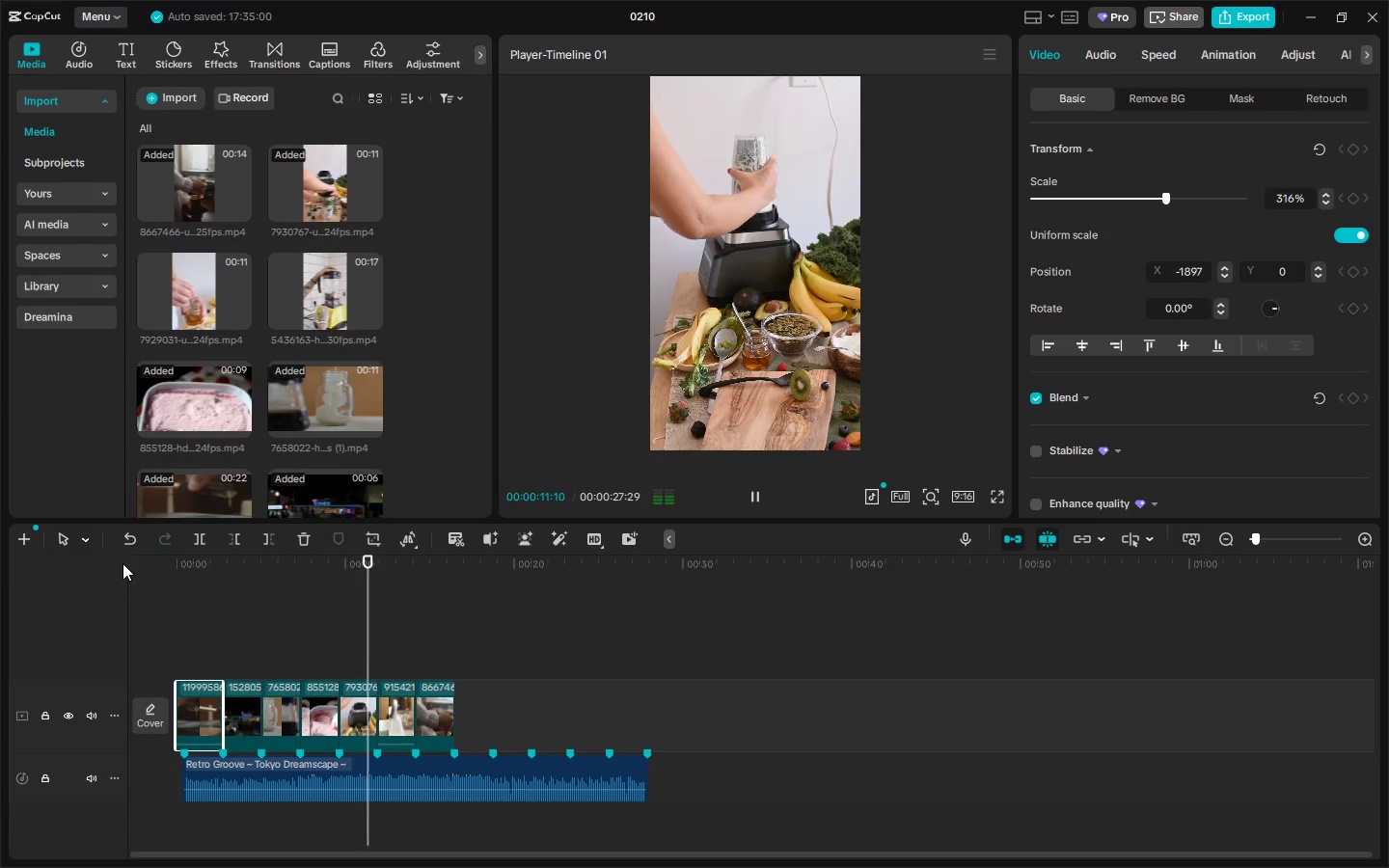 
wait(16.44)
 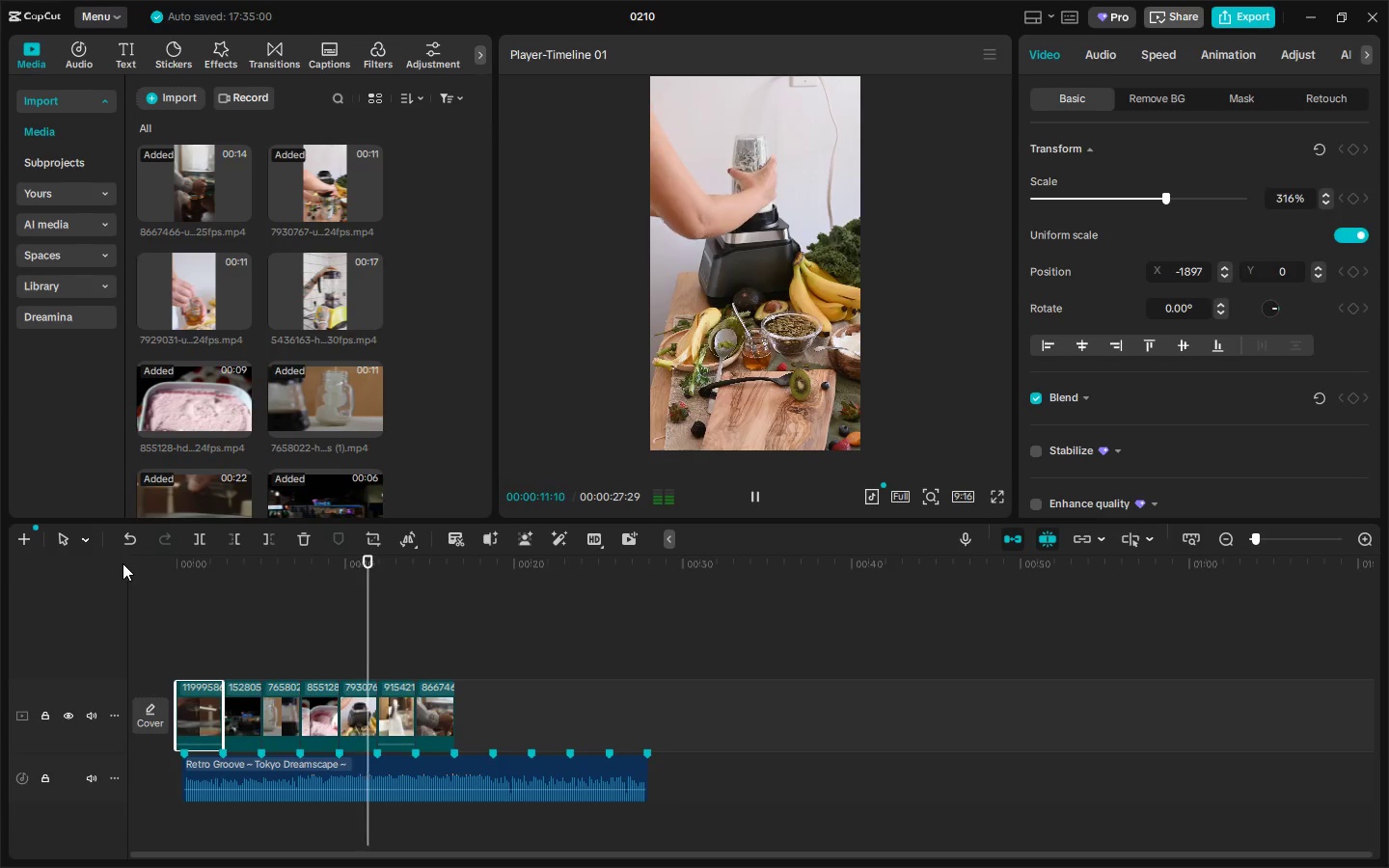 
key(Space)
 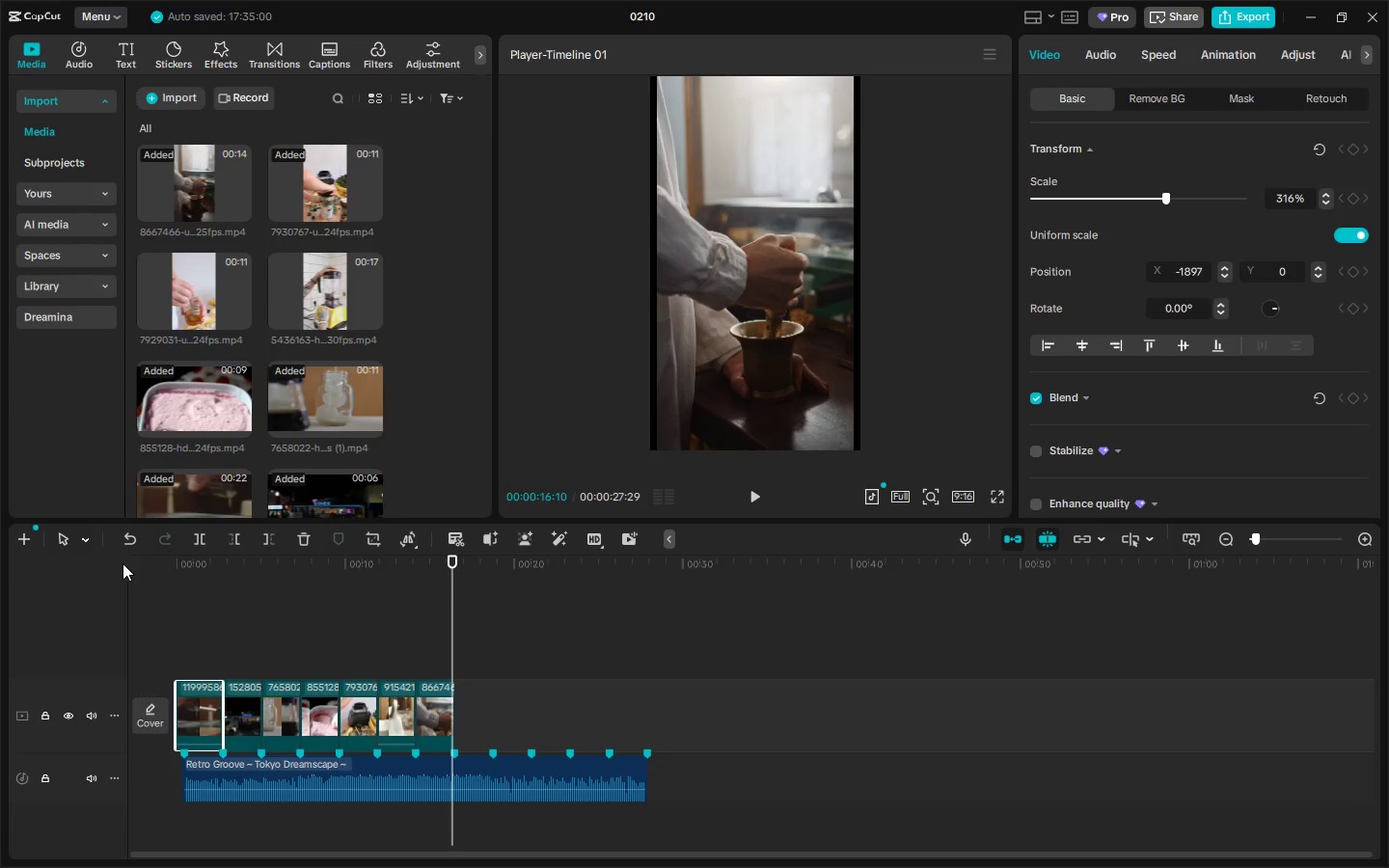 
wait(5.5)
 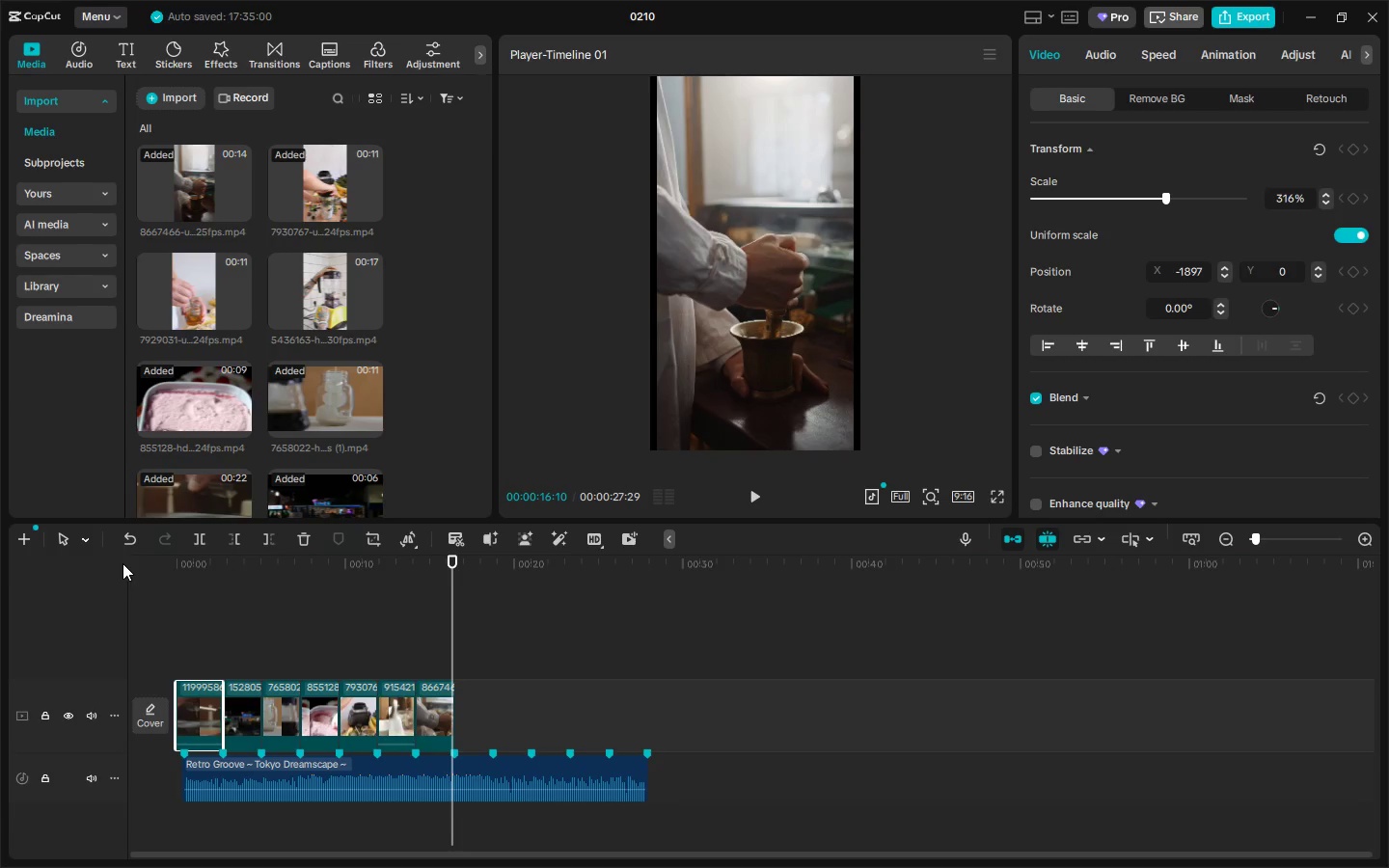 
key(Alt+AltLeft)
 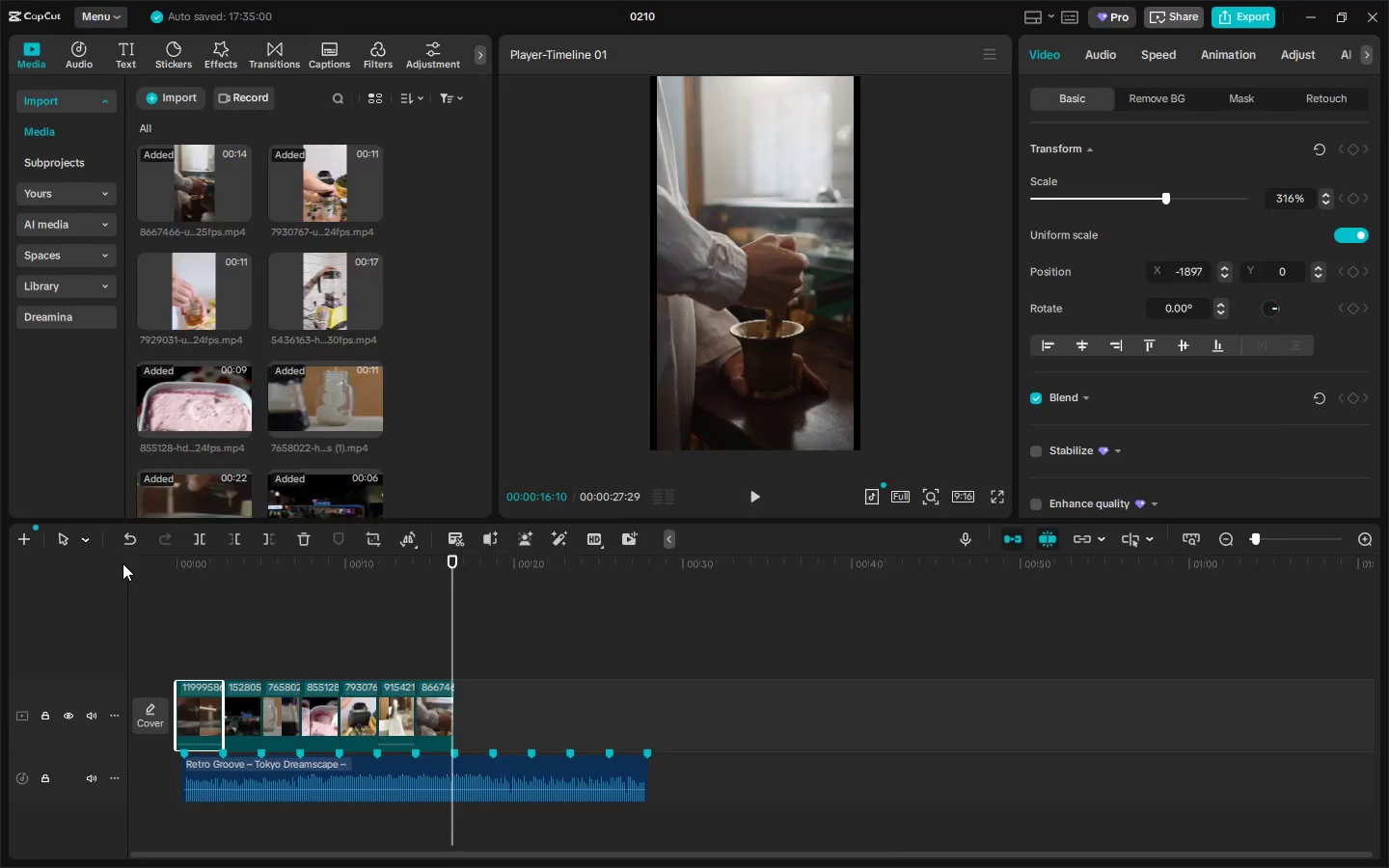 
key(Alt+Tab)
 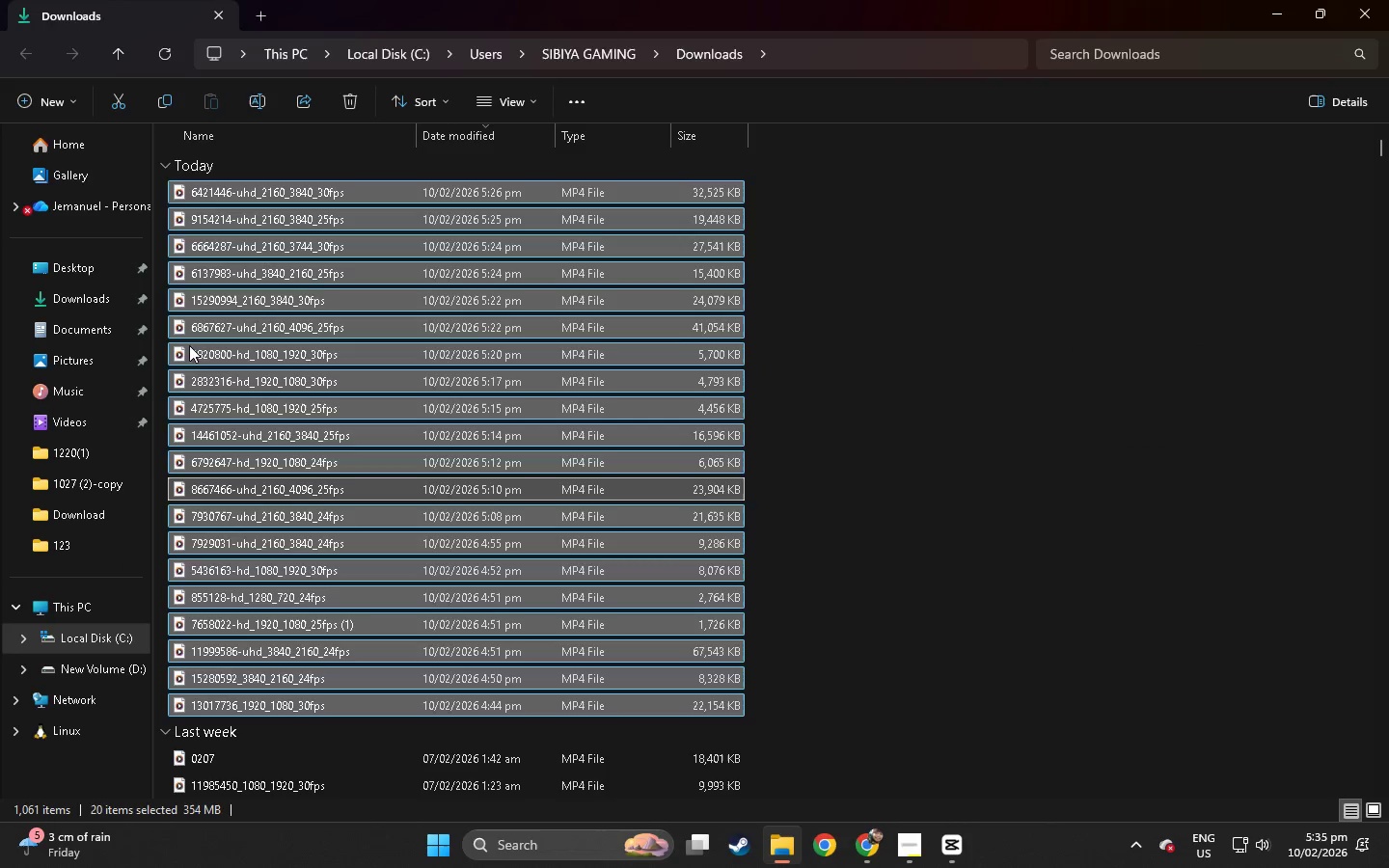 
key(Alt+Tab)
 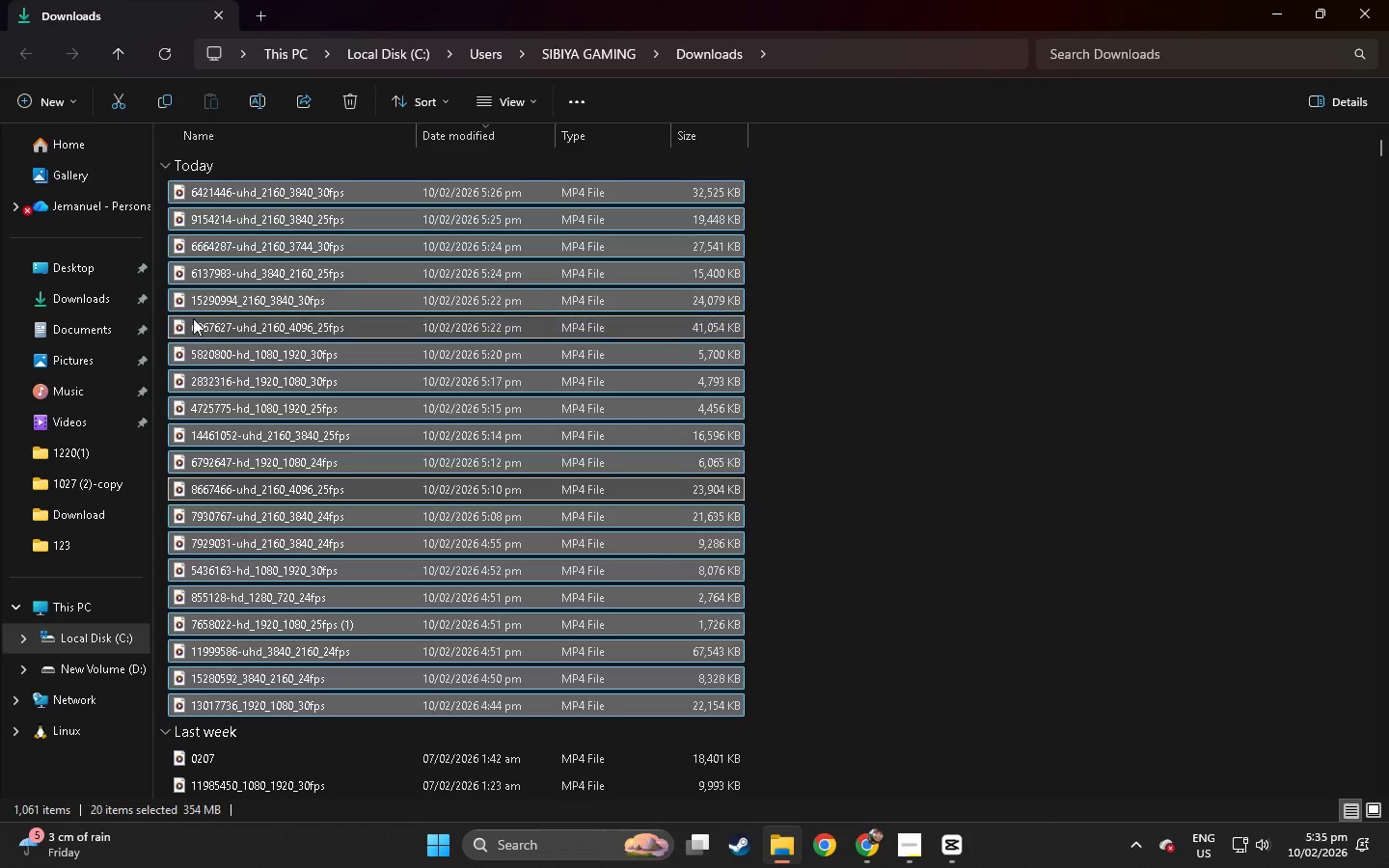 
key(Alt+Tab)
 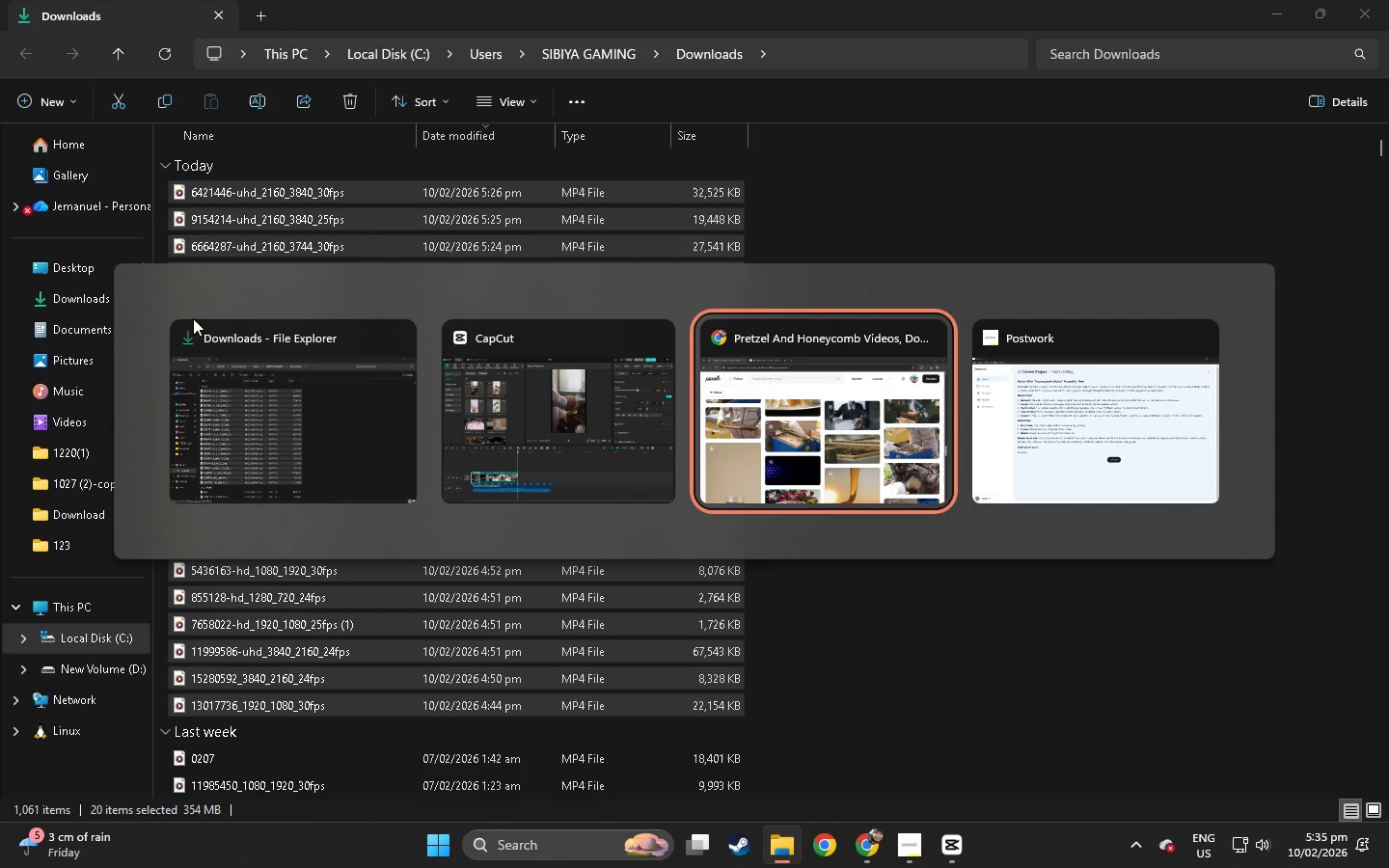 
key(Alt+Tab)
 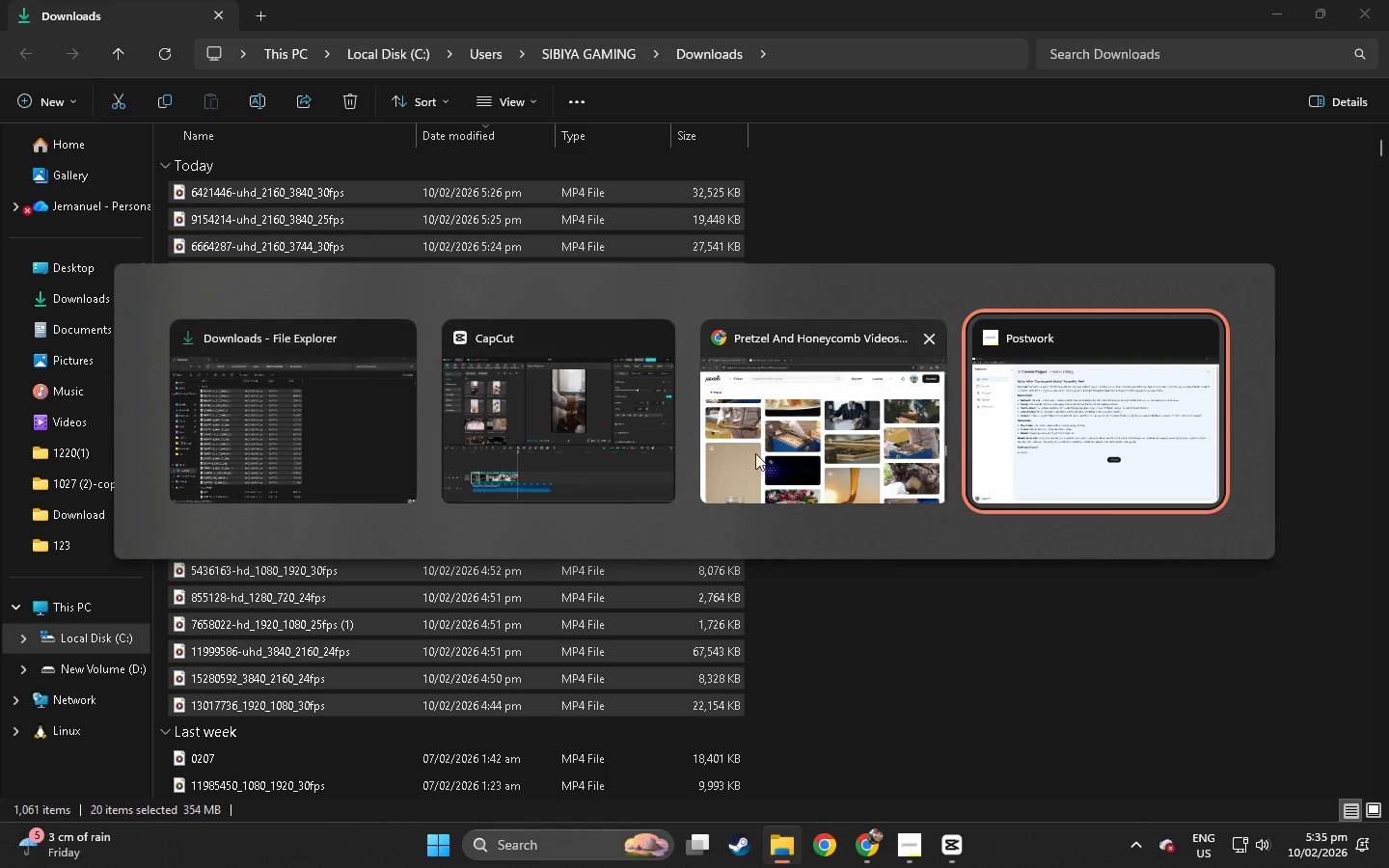 
left_click([786, 462])
 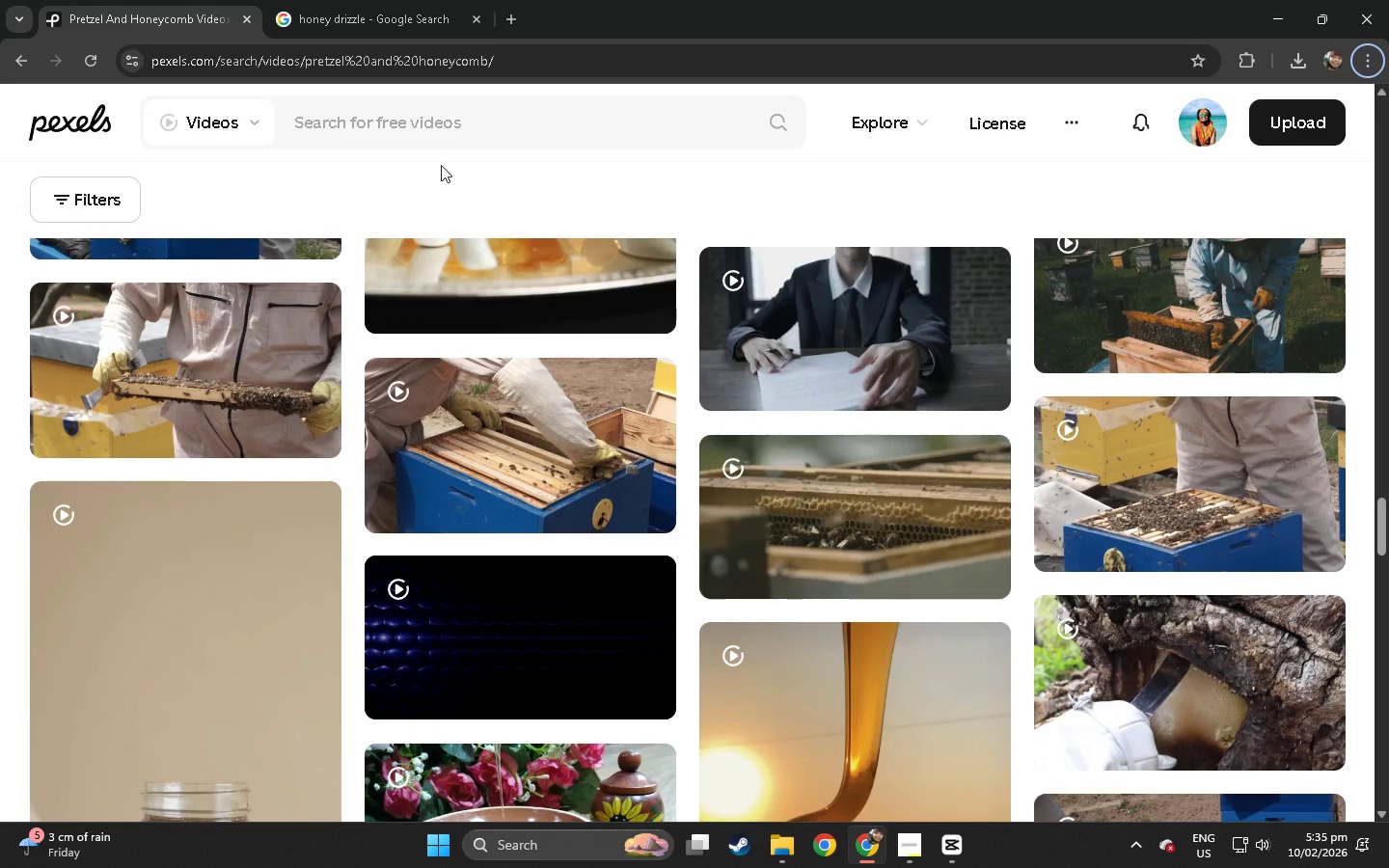 
left_click([516, 131])
 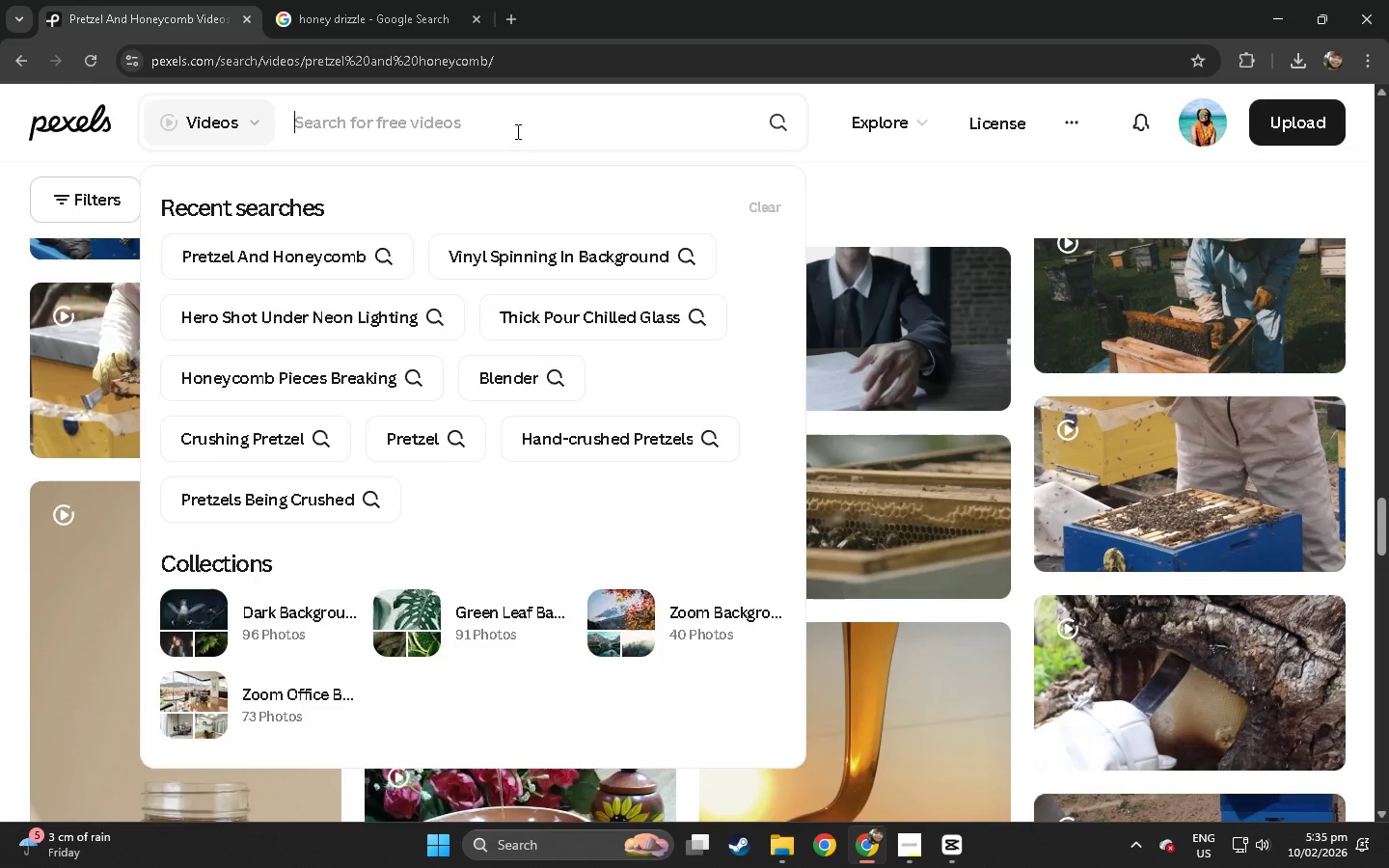 
type(hand crashed  pretzel)
 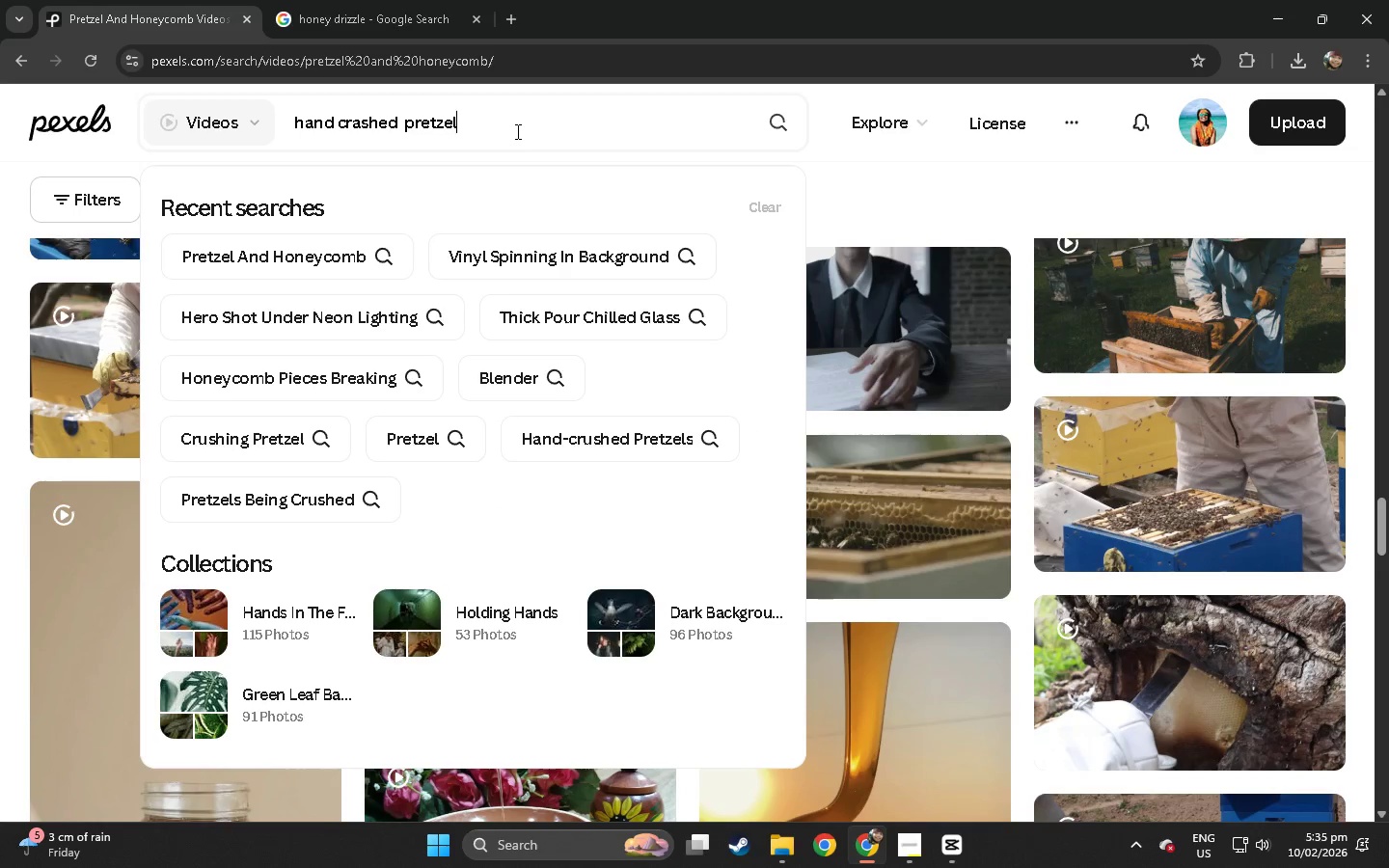 
key(Enter)
 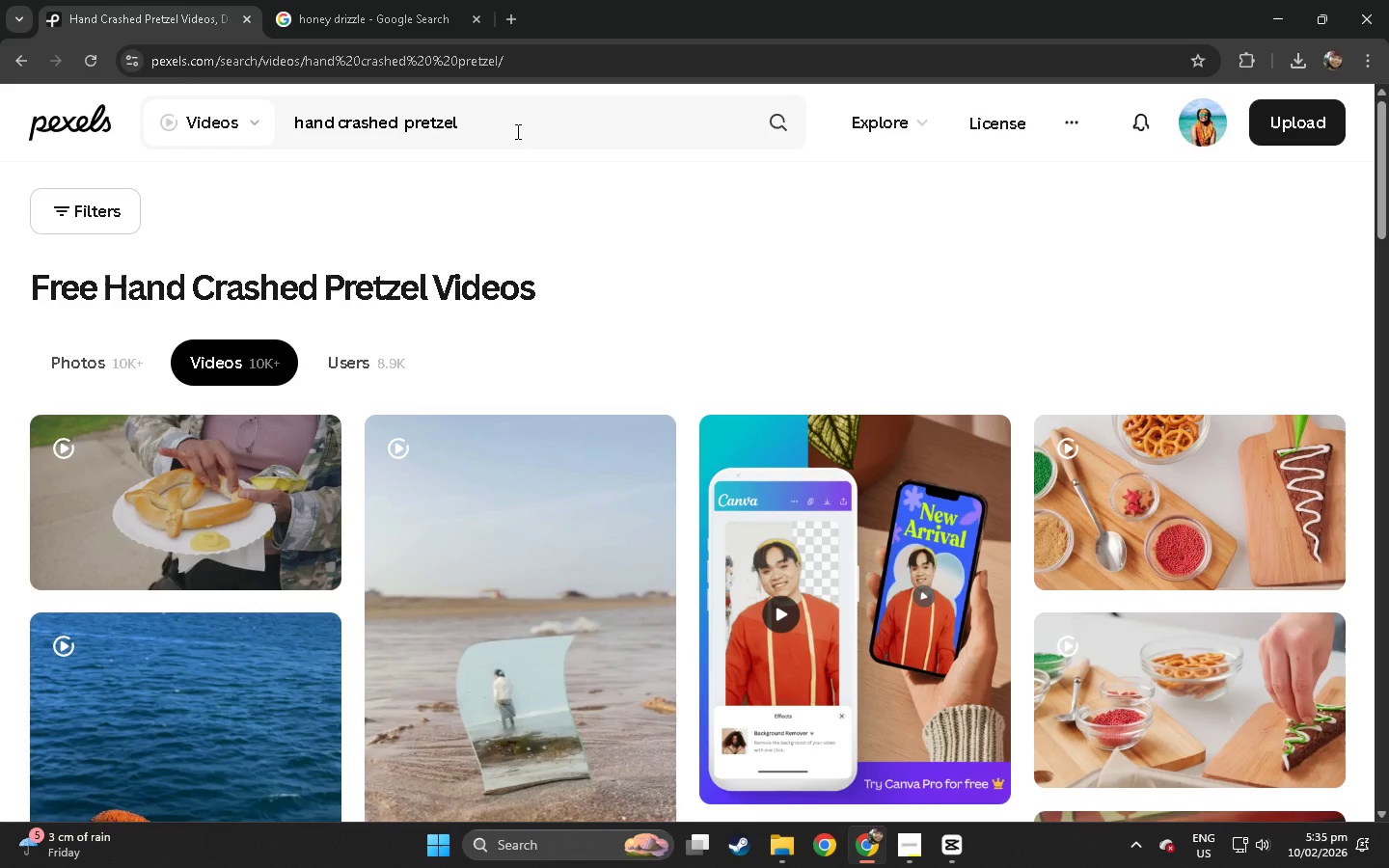 
wait(34.51)
 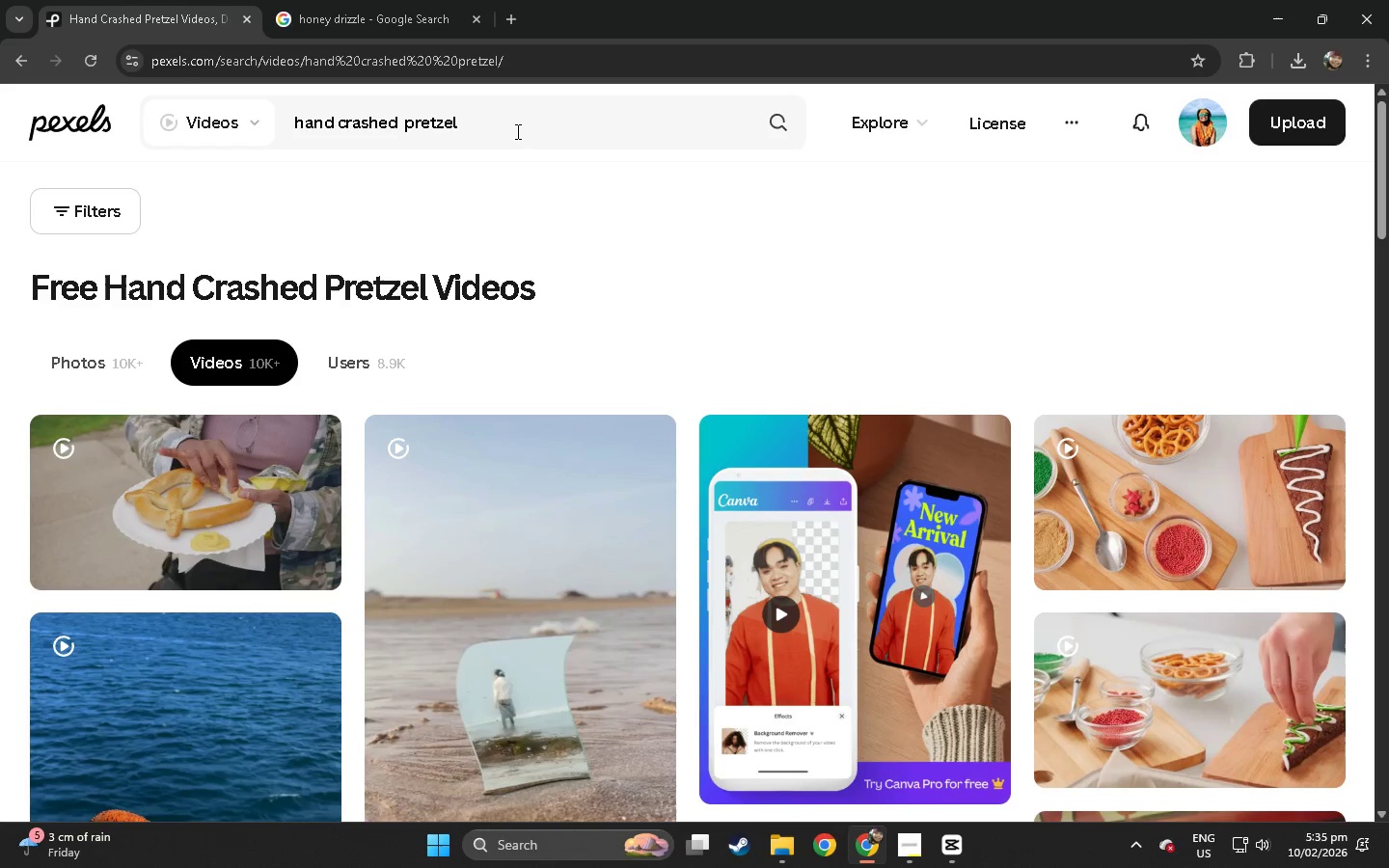 
key(Alt+AltLeft)
 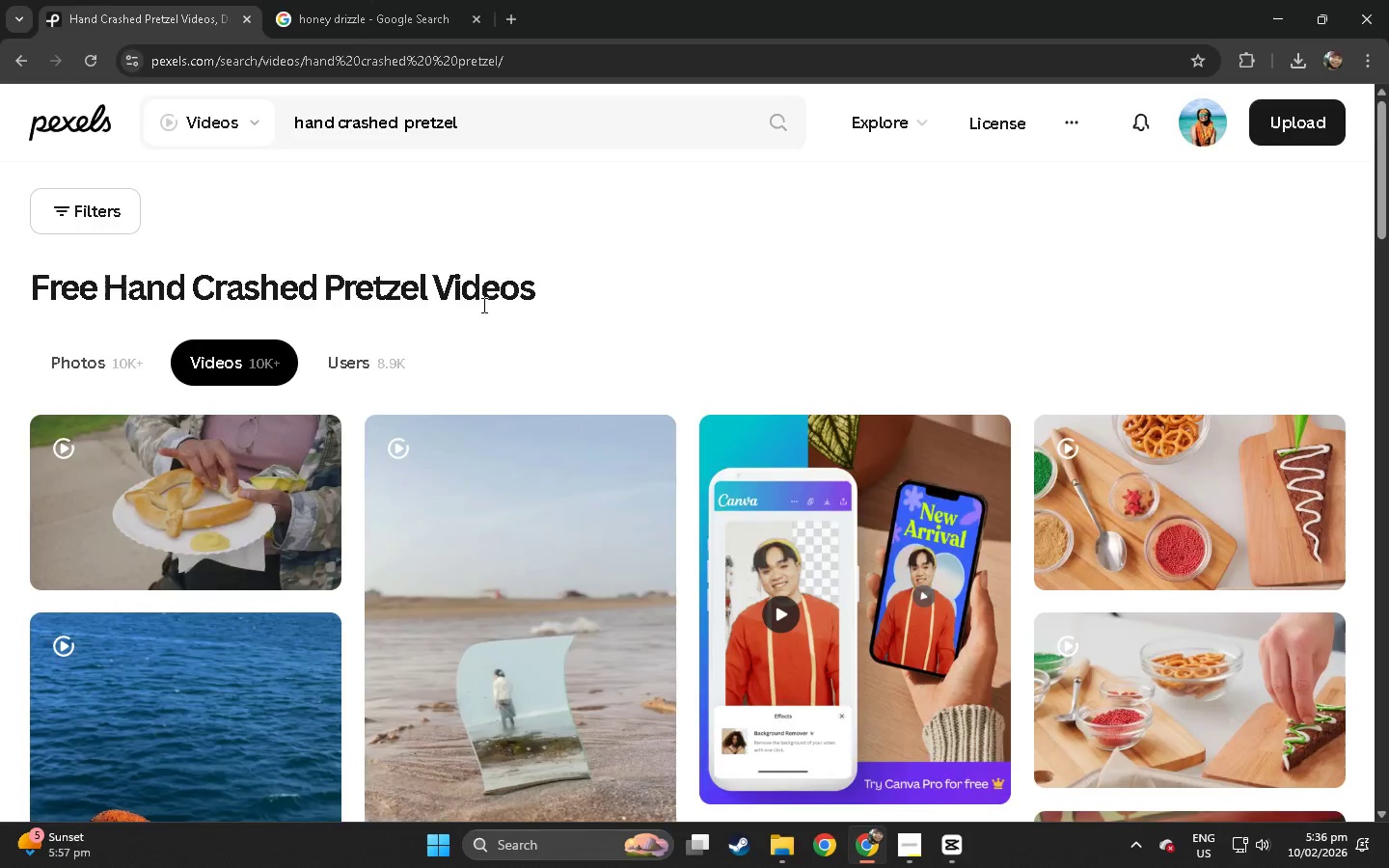 
key(Alt+Tab)
 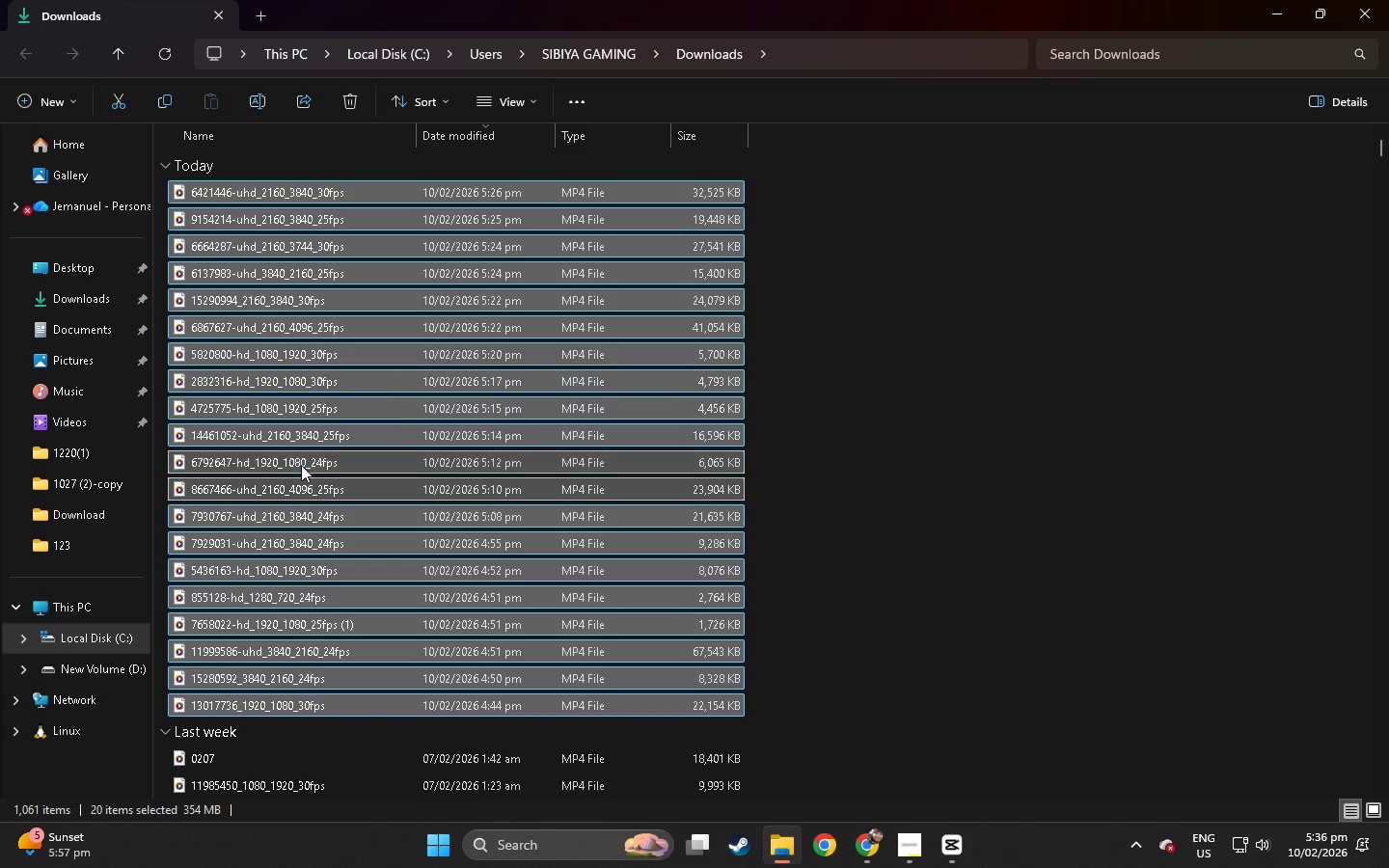 
key(Alt+AltLeft)
 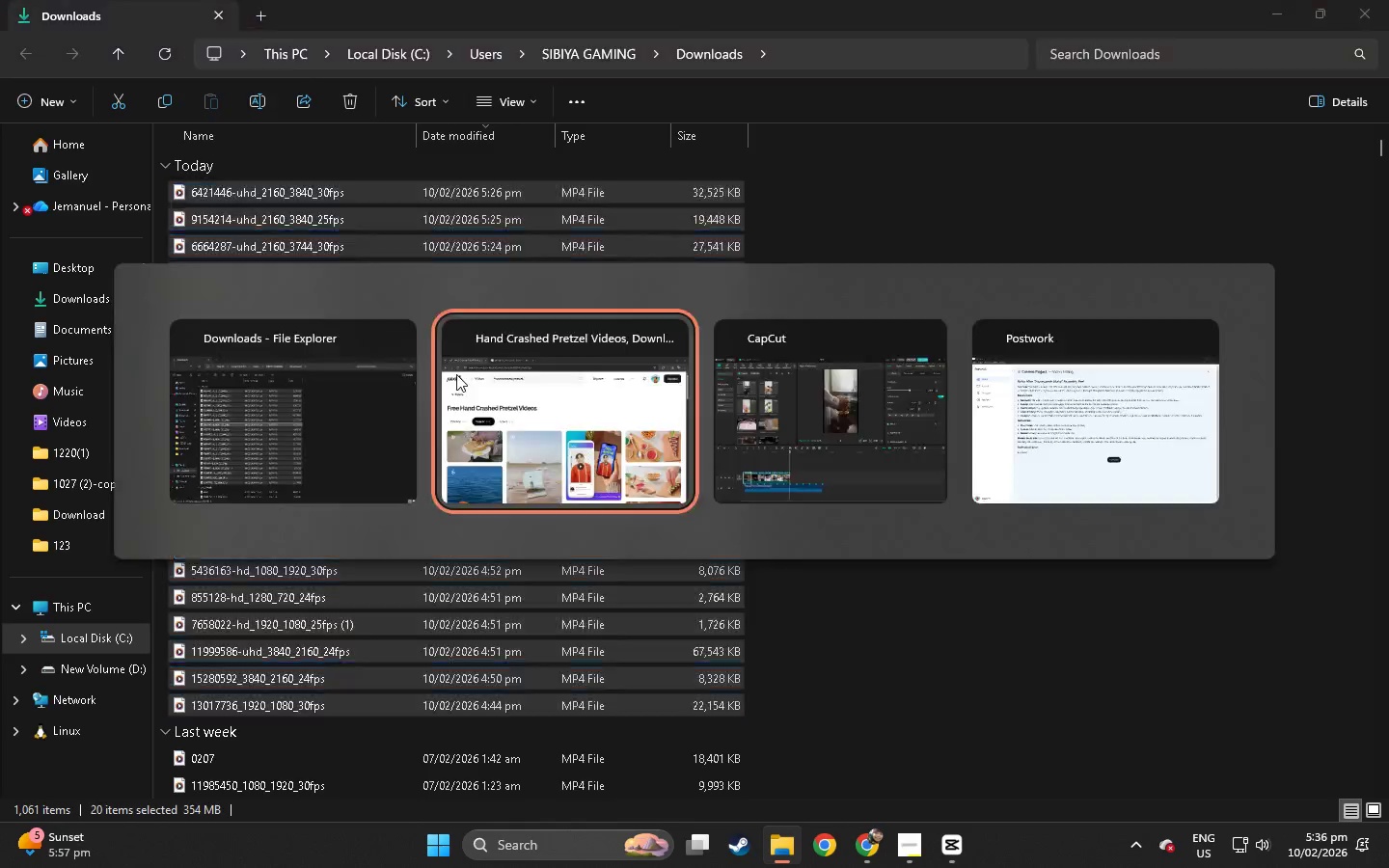 
key(Alt+Tab)
 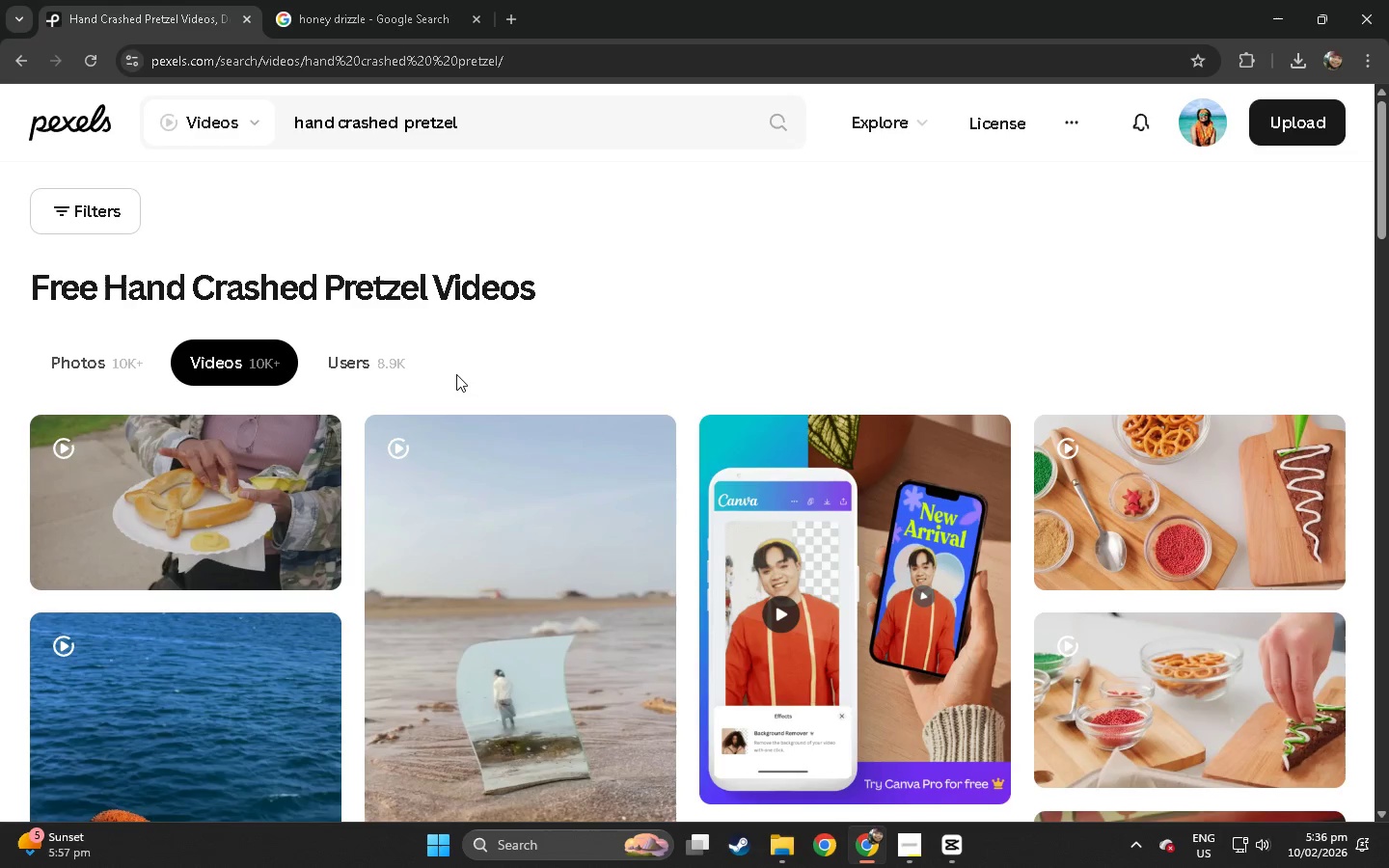 
key(Alt+AltLeft)
 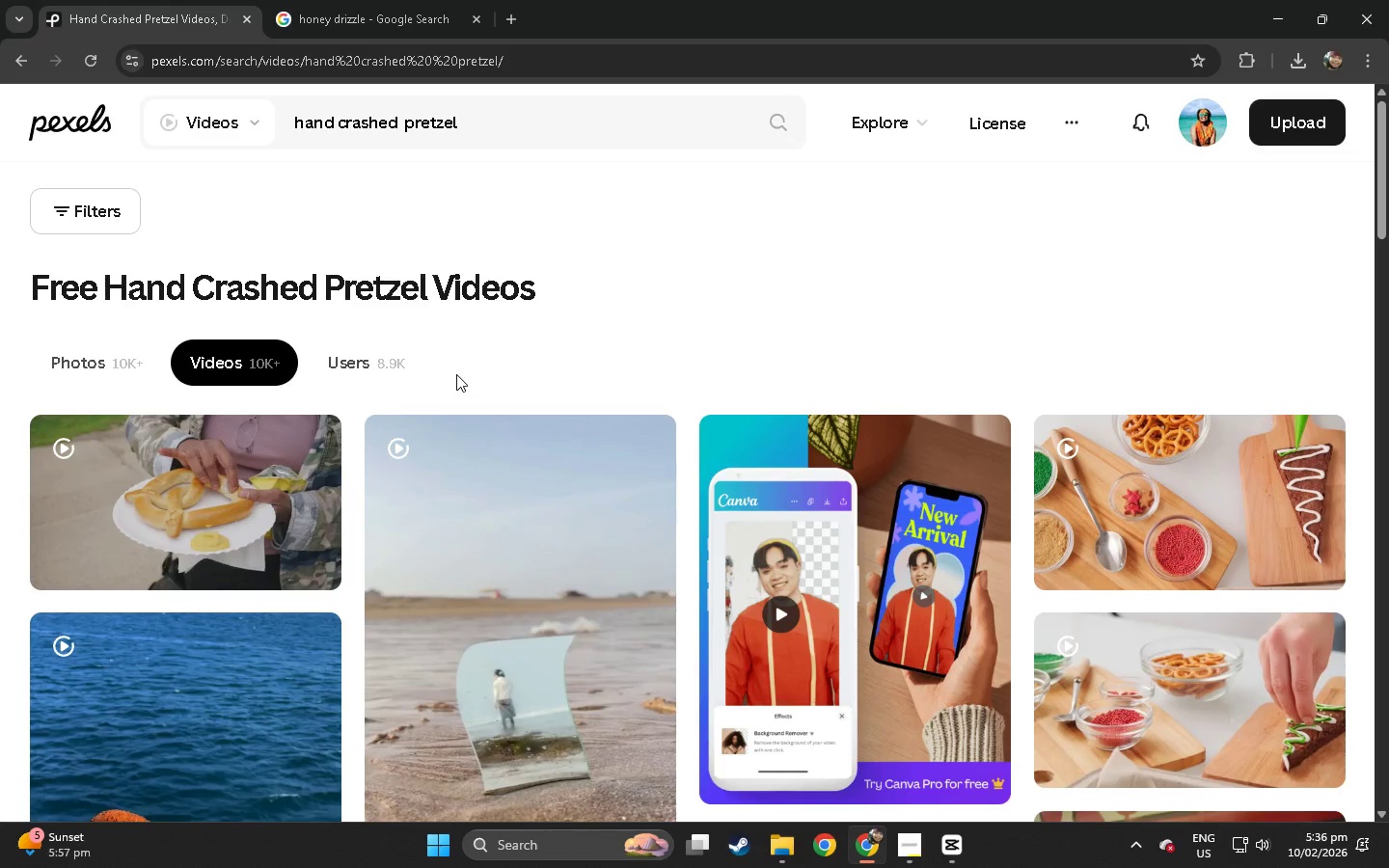 
key(Alt+Tab)
 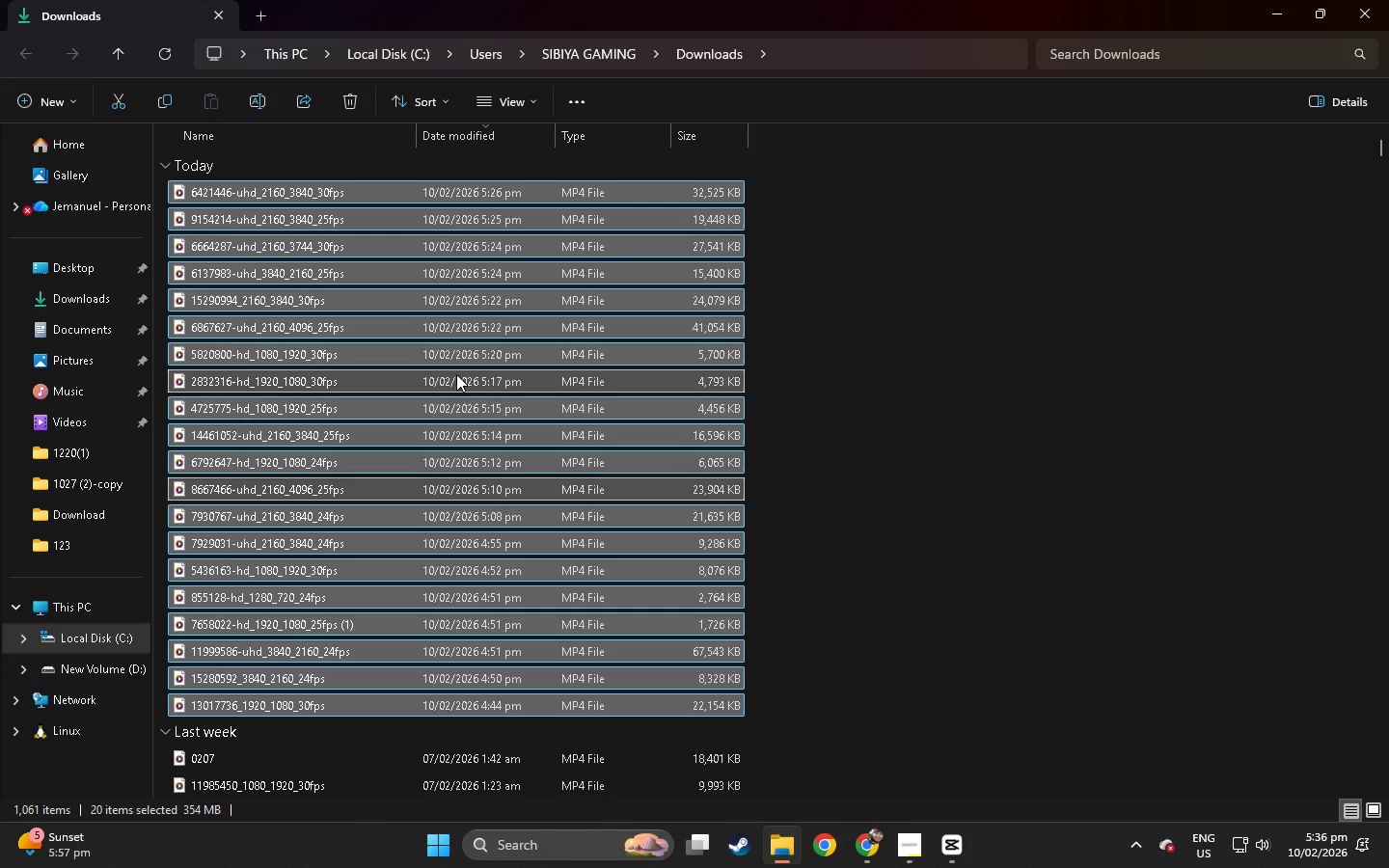 
wait(17.36)
 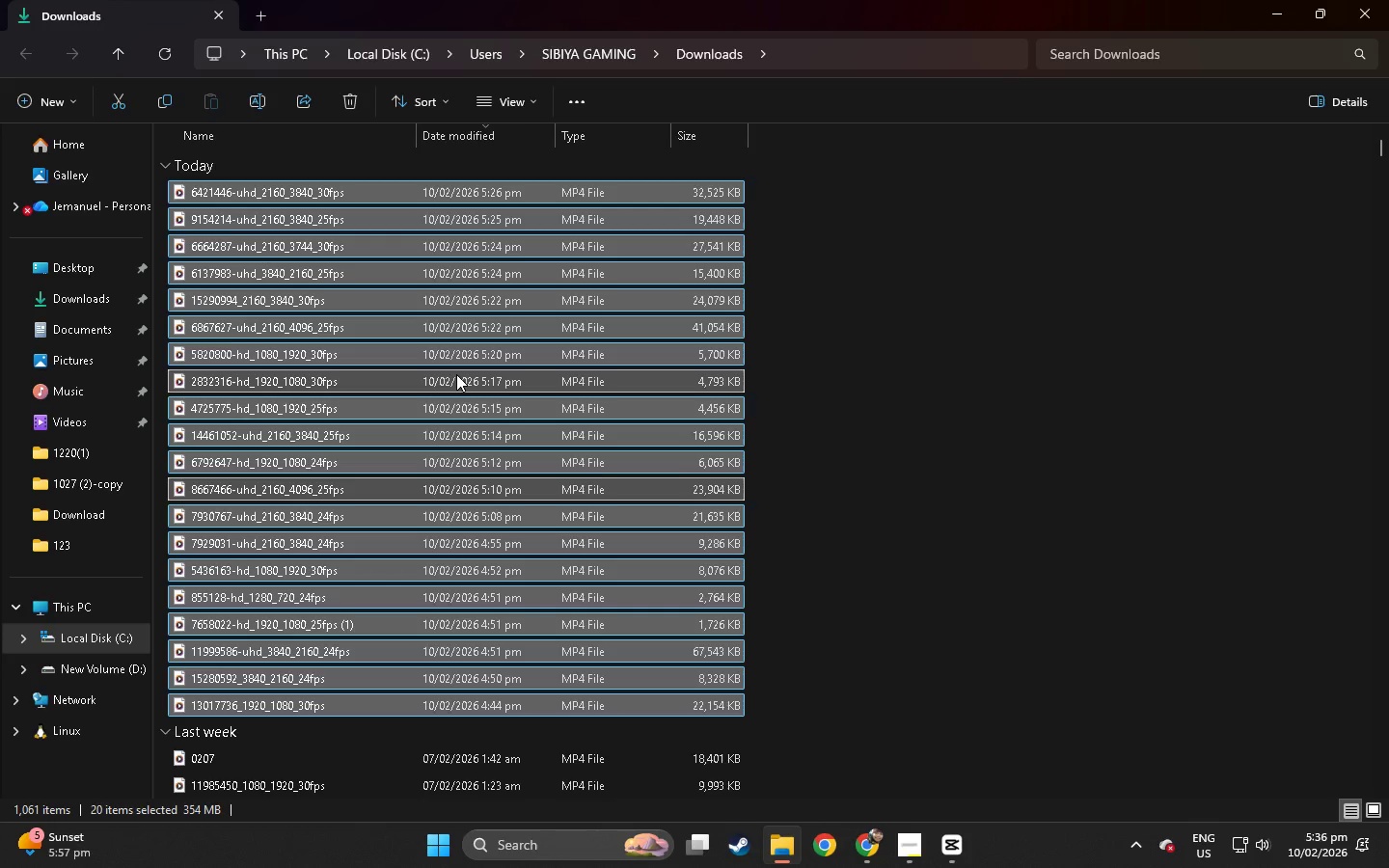 
key(Alt+AltLeft)
 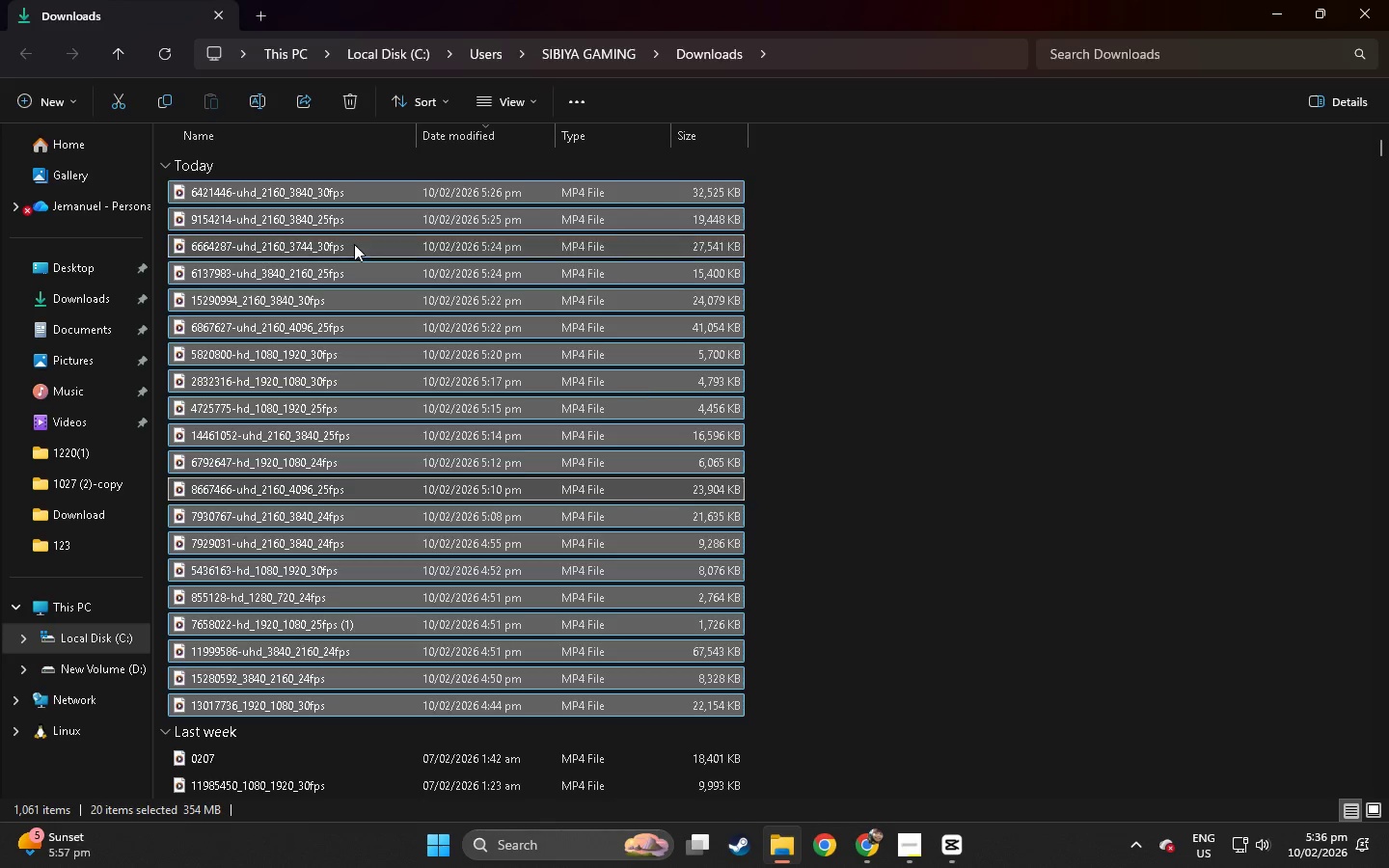 
key(Alt+Tab)
 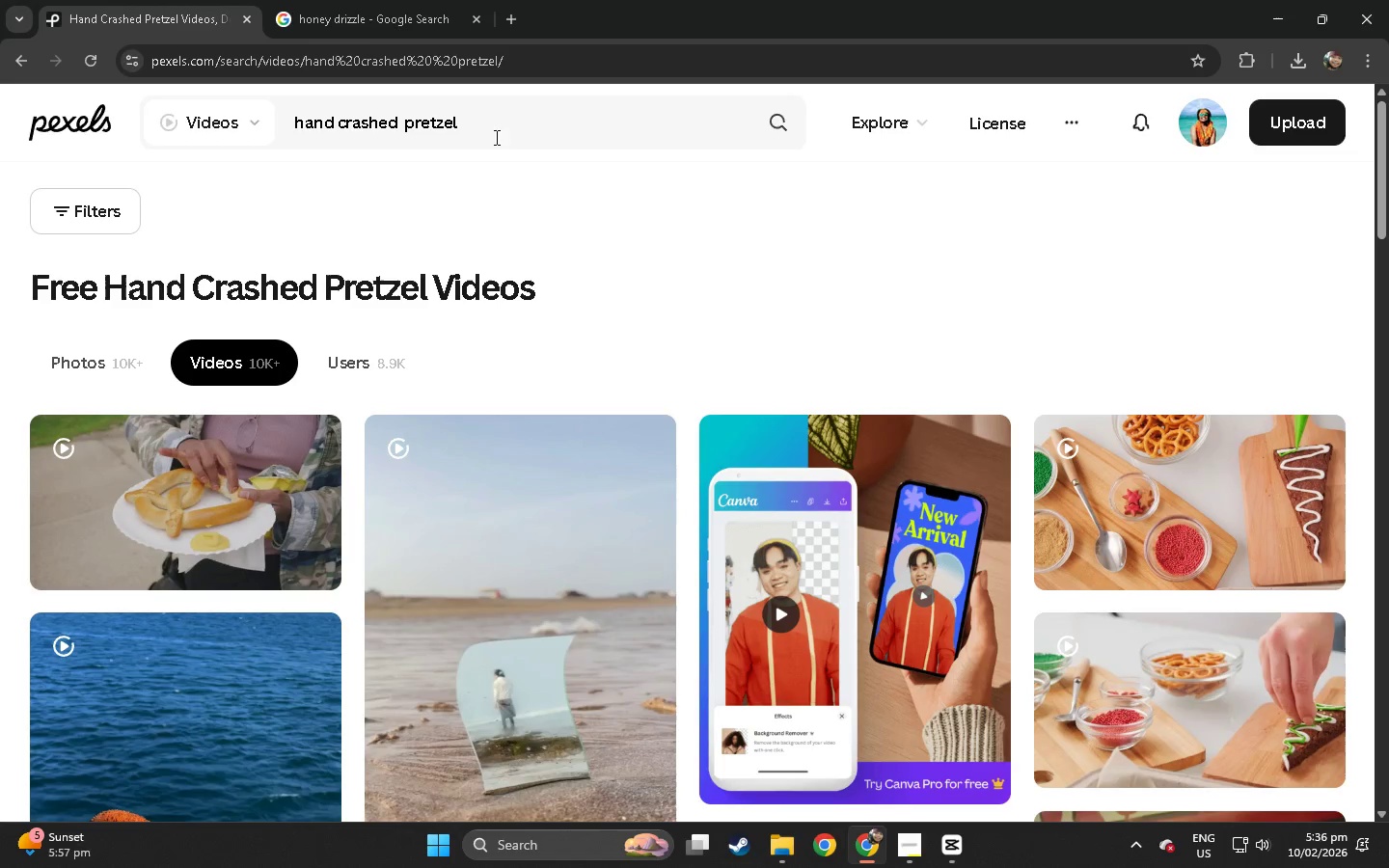 
left_click_drag(start_coordinate=[495, 137], to_coordinate=[479, 139])
 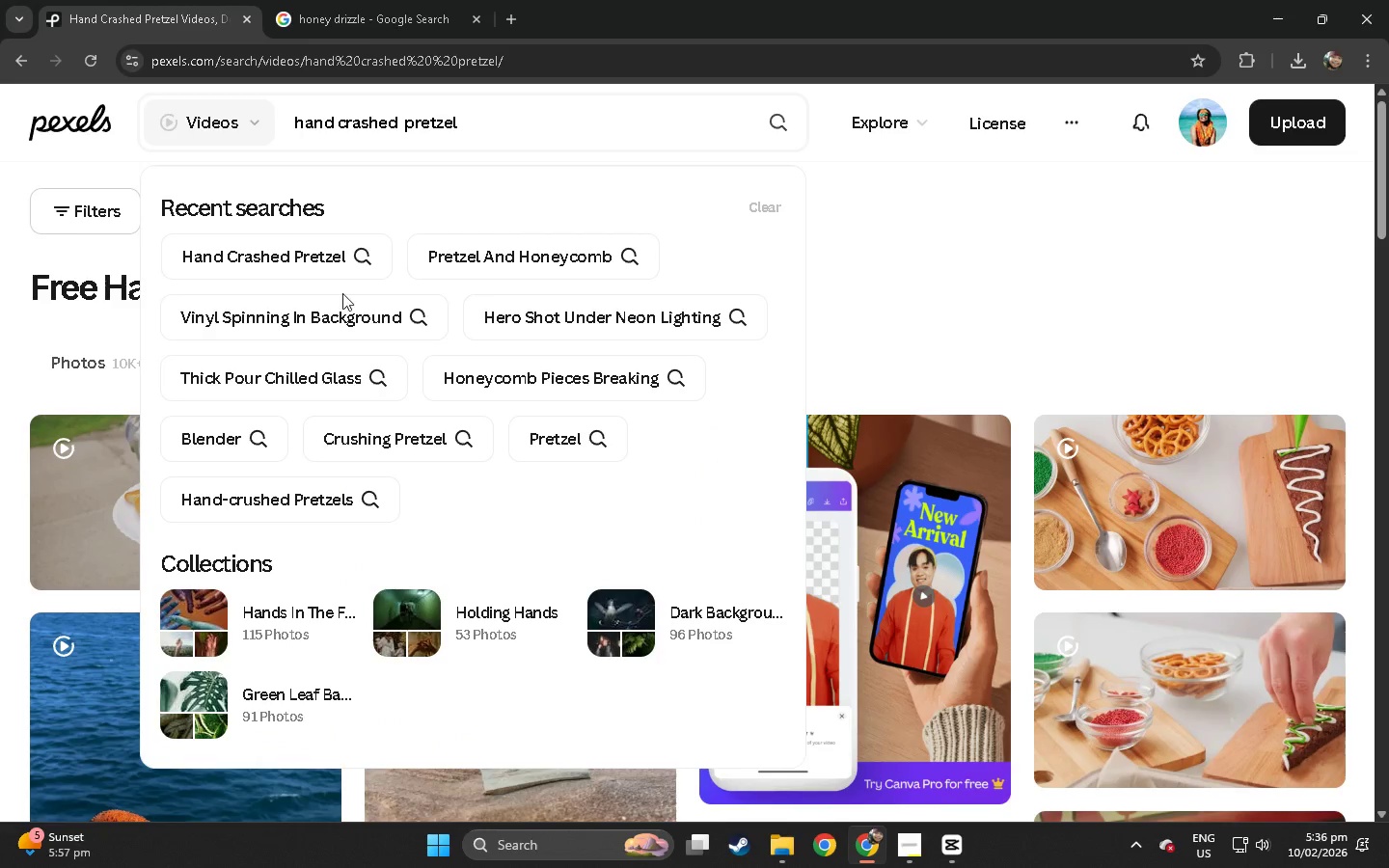 
left_click([0, 439])
 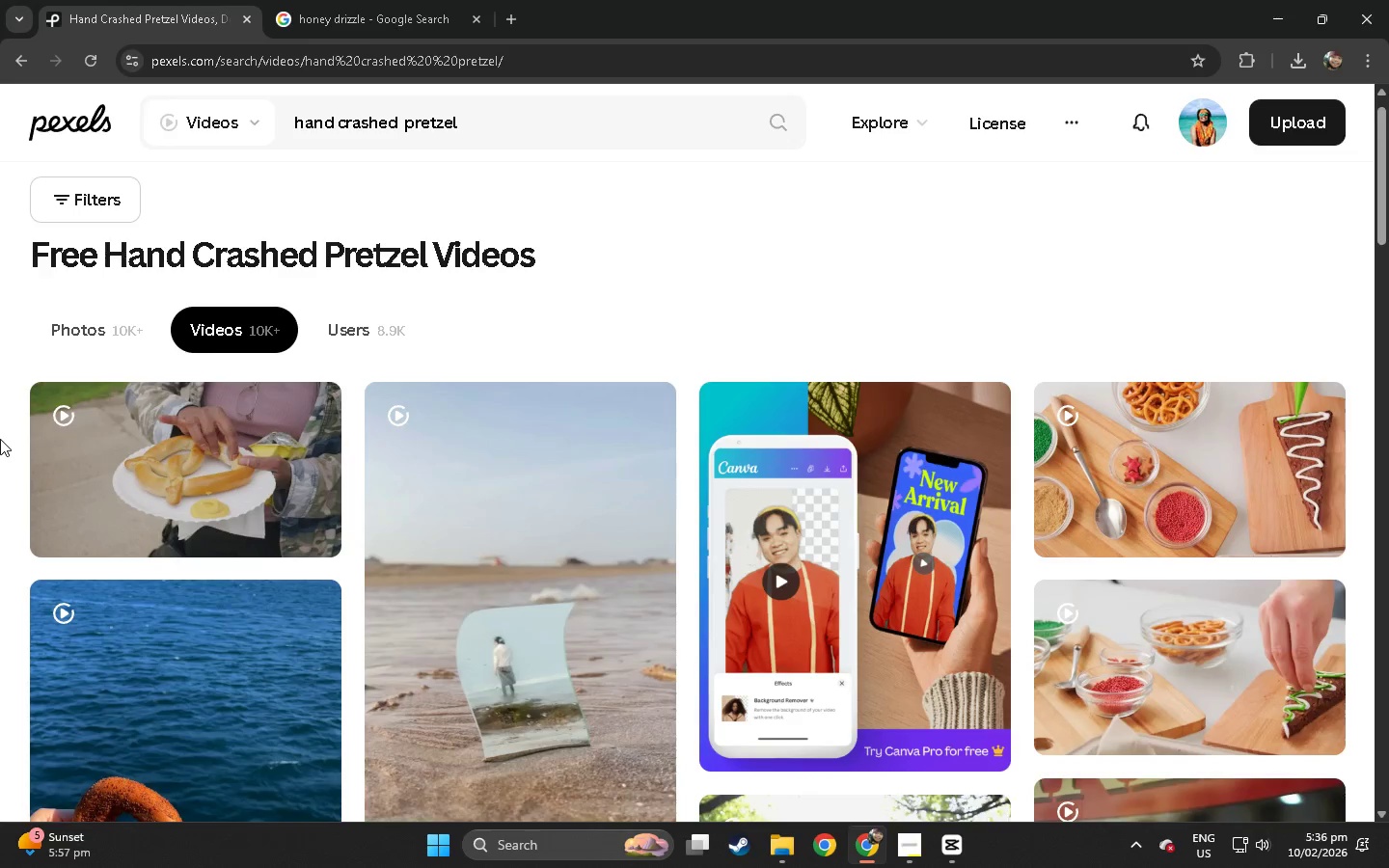 
scroll: coordinate [0, 439], scroll_direction: down, amount: 7.0
 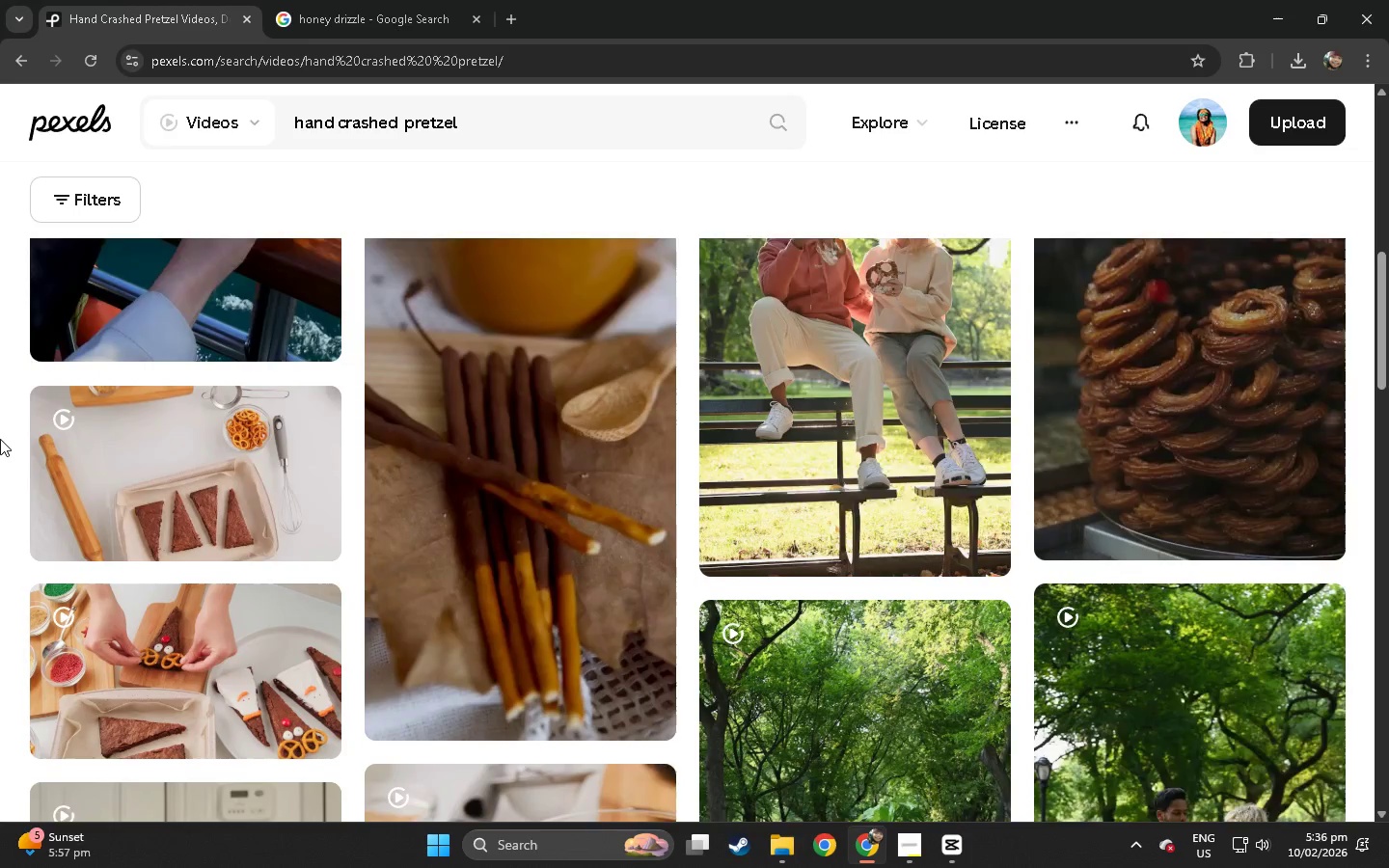 
left_click_drag(start_coordinate=[522, 128], to_coordinate=[272, 116])
 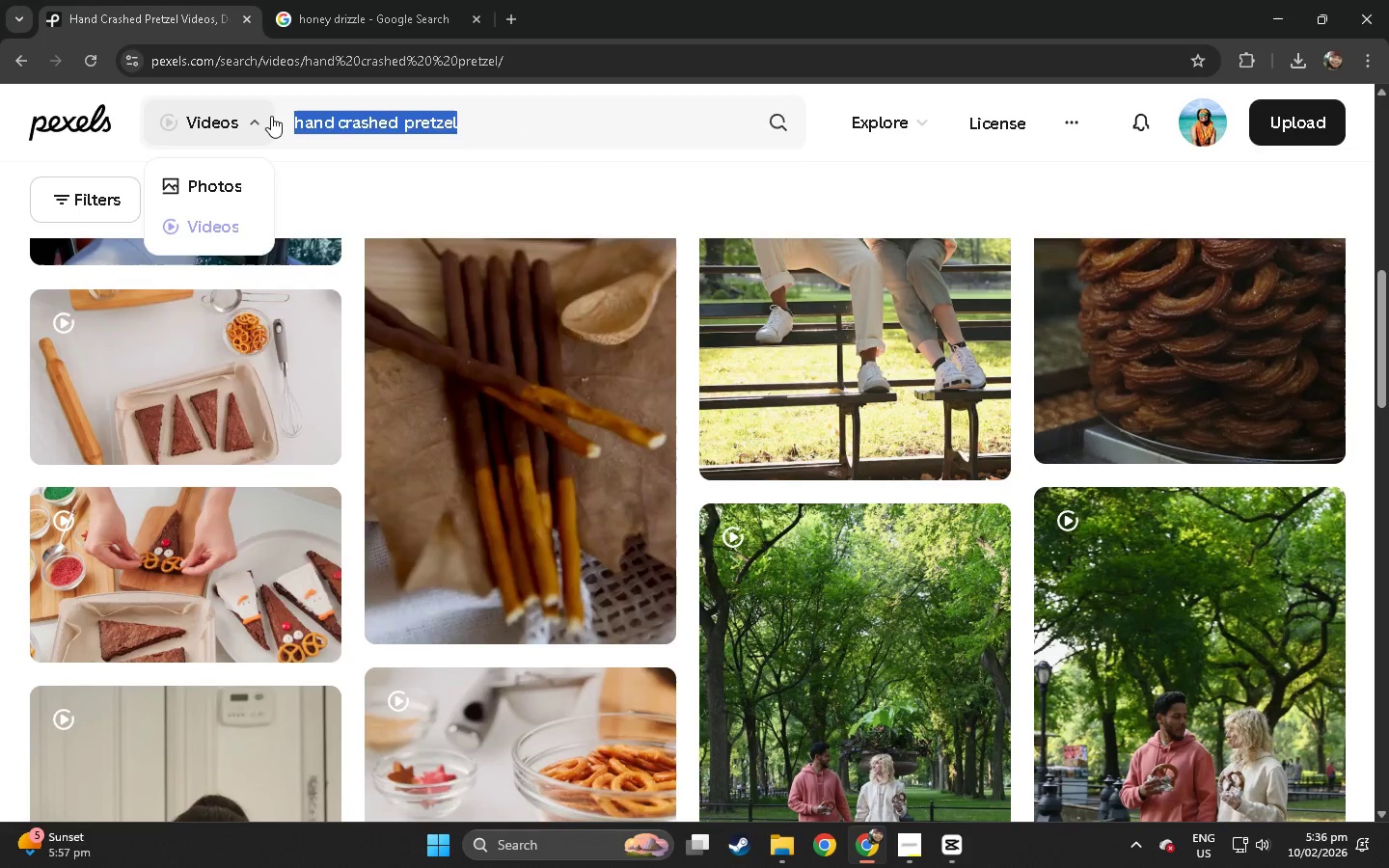 
type(crushji)
key(Backspace)
key(Backspace)
type(ing brea)
key(Backspace)
type(ad)
 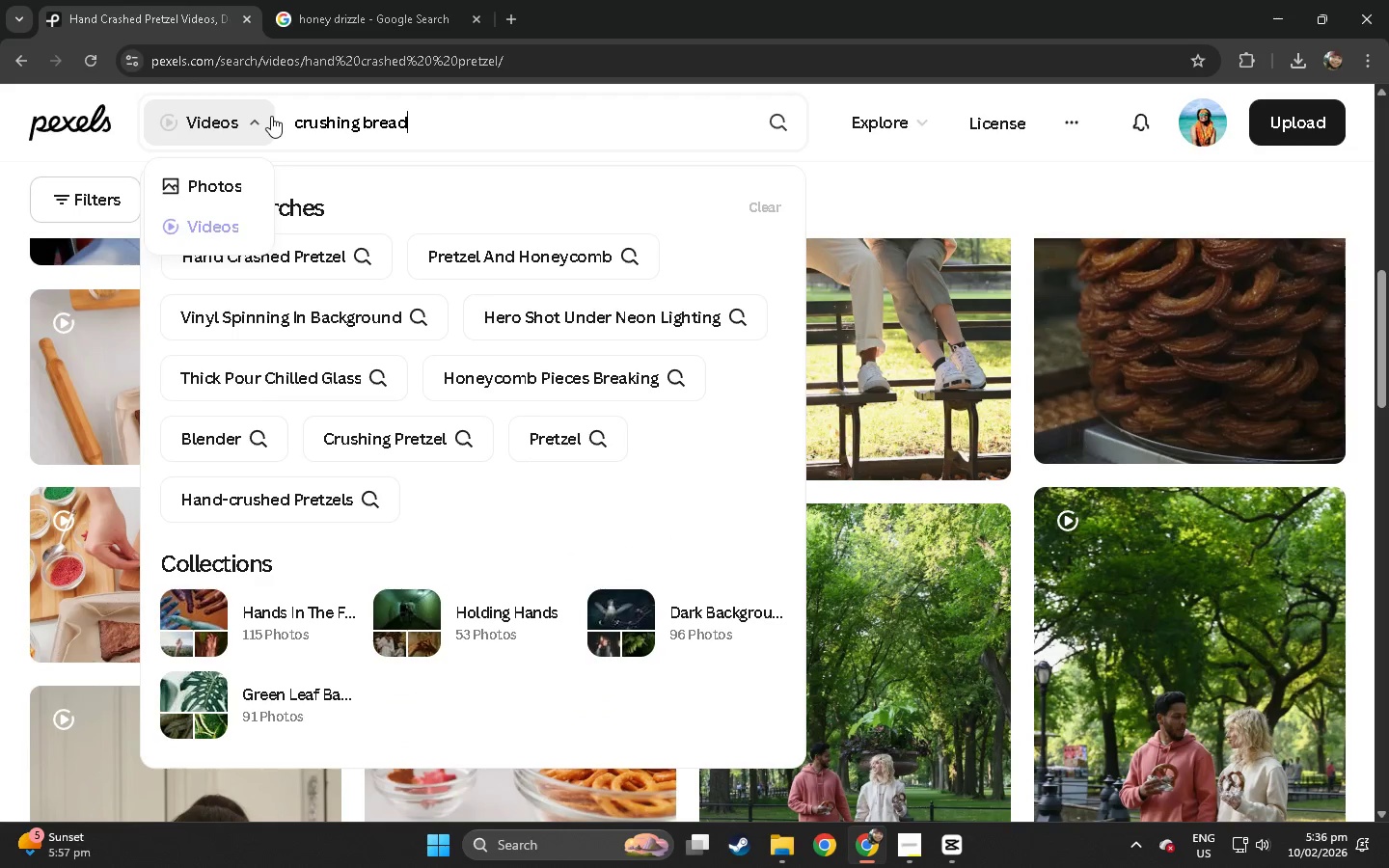 
key(Enter)
 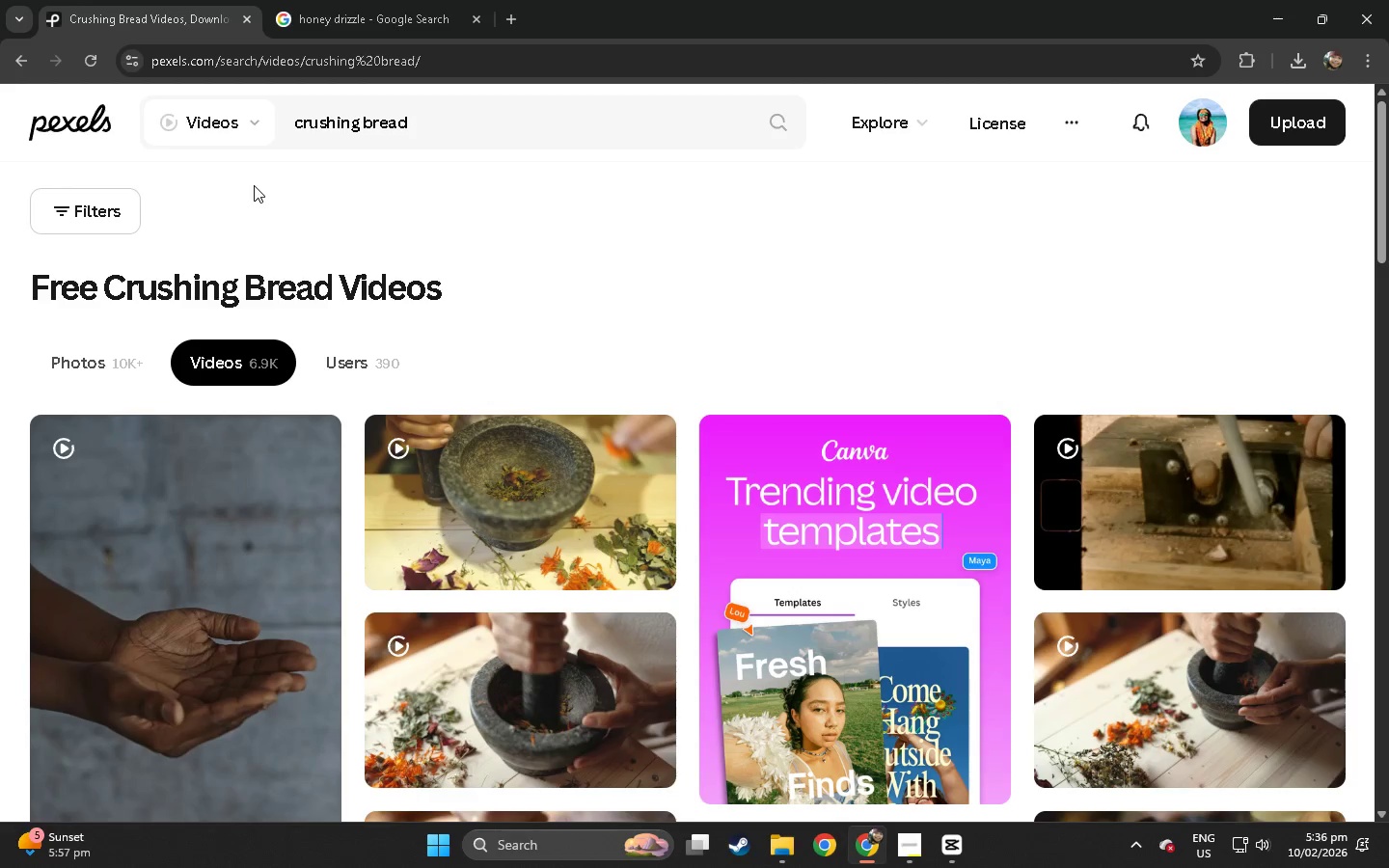 
scroll: coordinate [254, 185], scroll_direction: down, amount: 27.0
 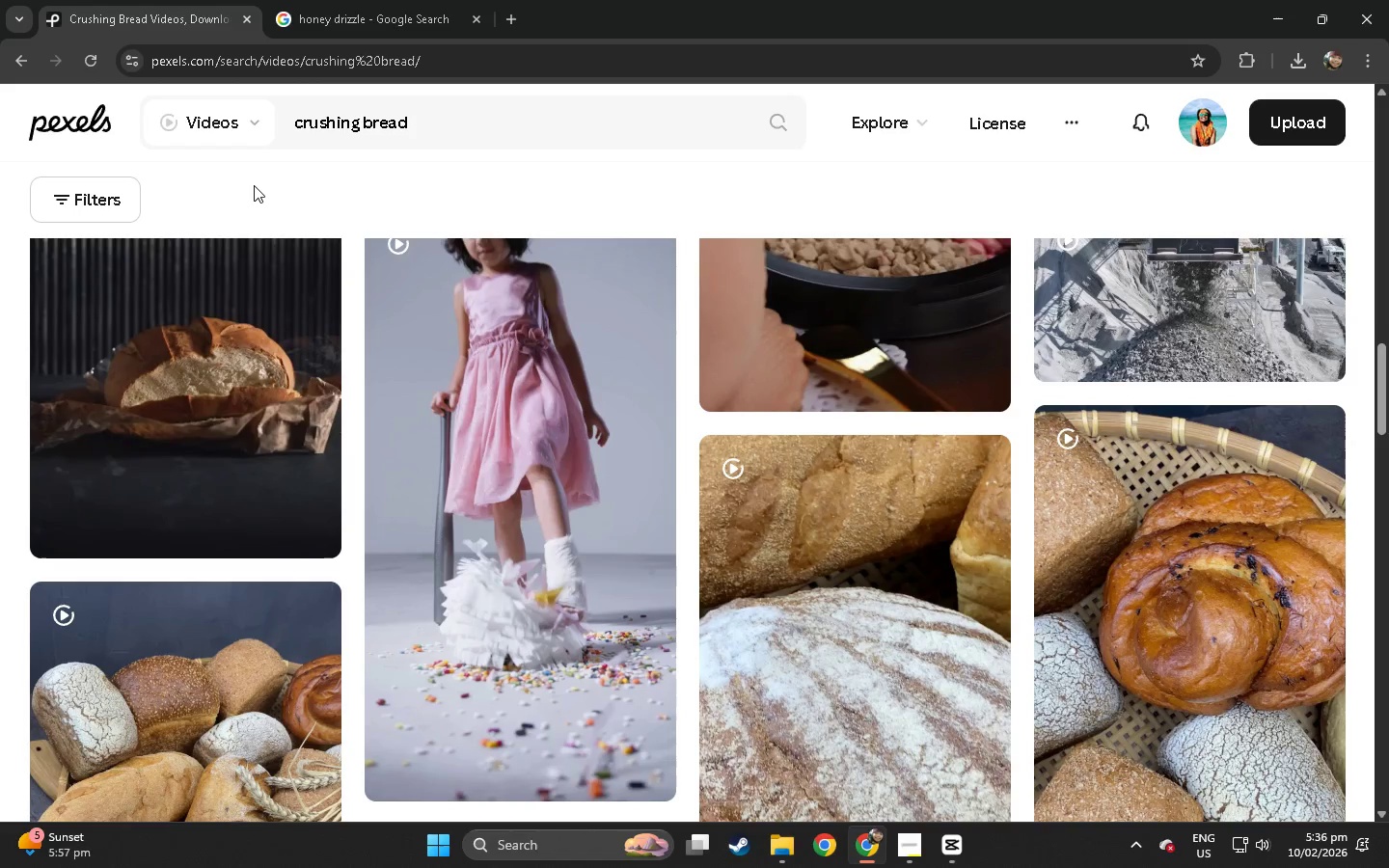 
key(Alt+AltLeft)
 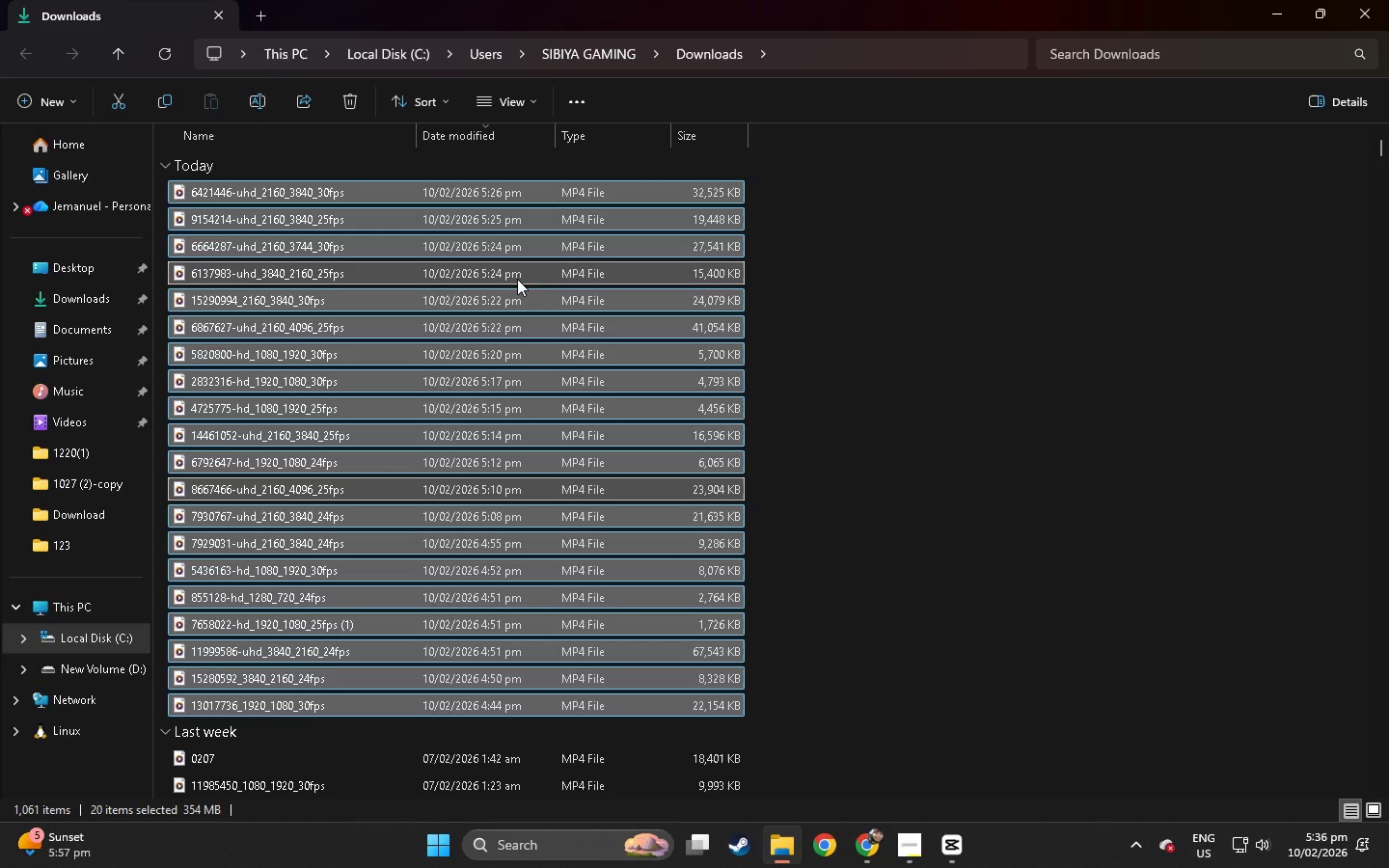 
key(Alt+Tab)
 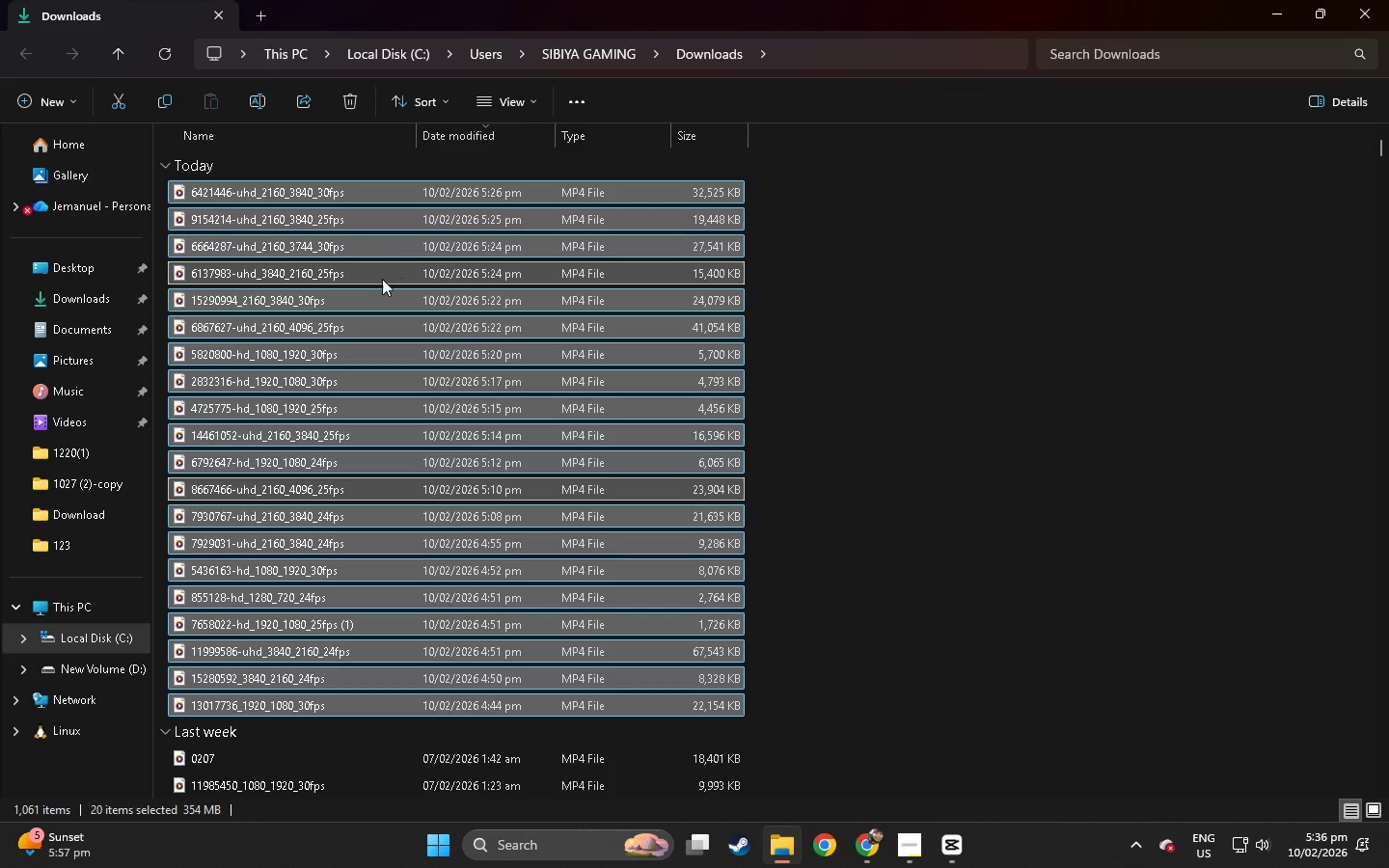 
key(Alt+Tab)
 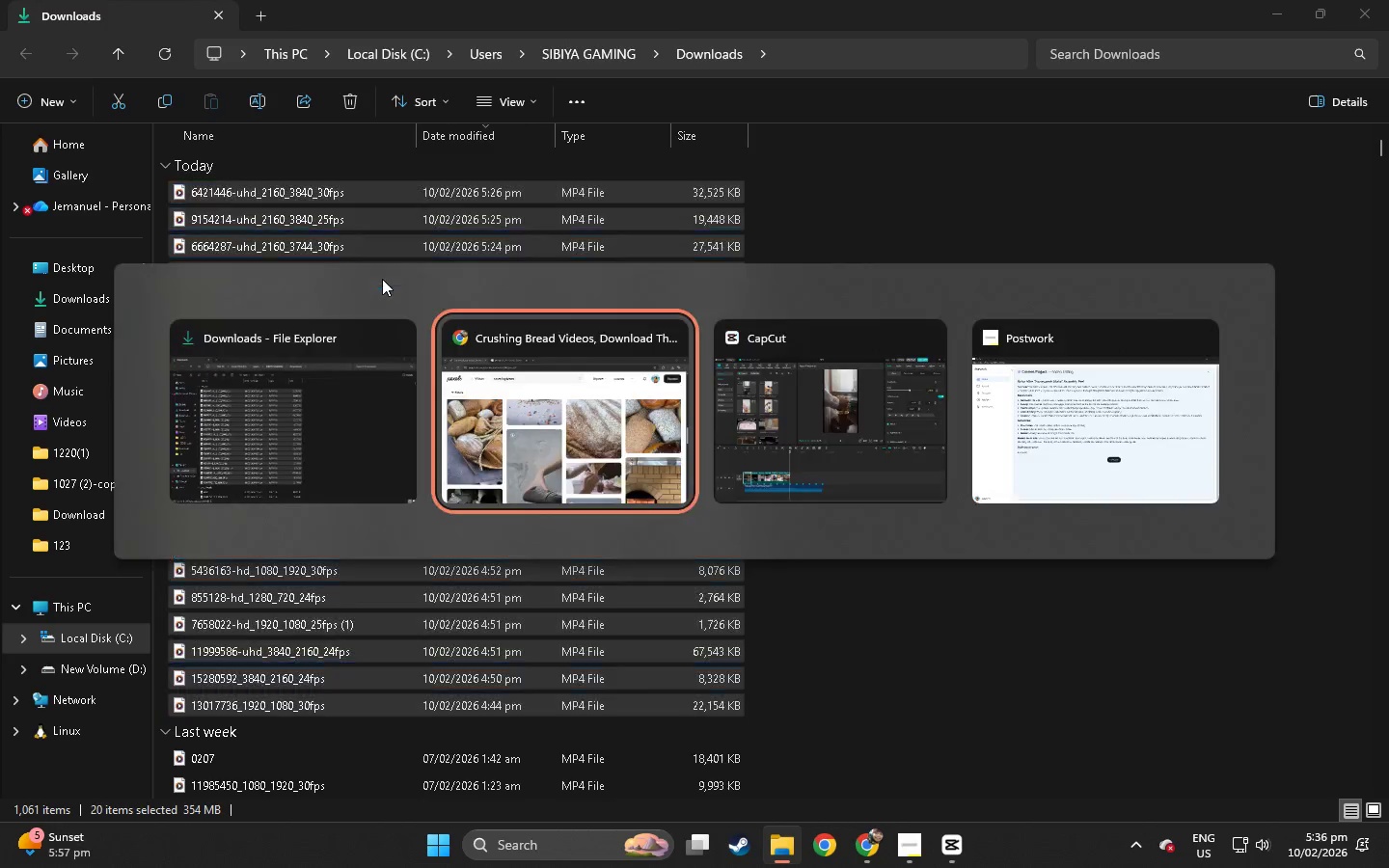 
key(Alt+Tab)
 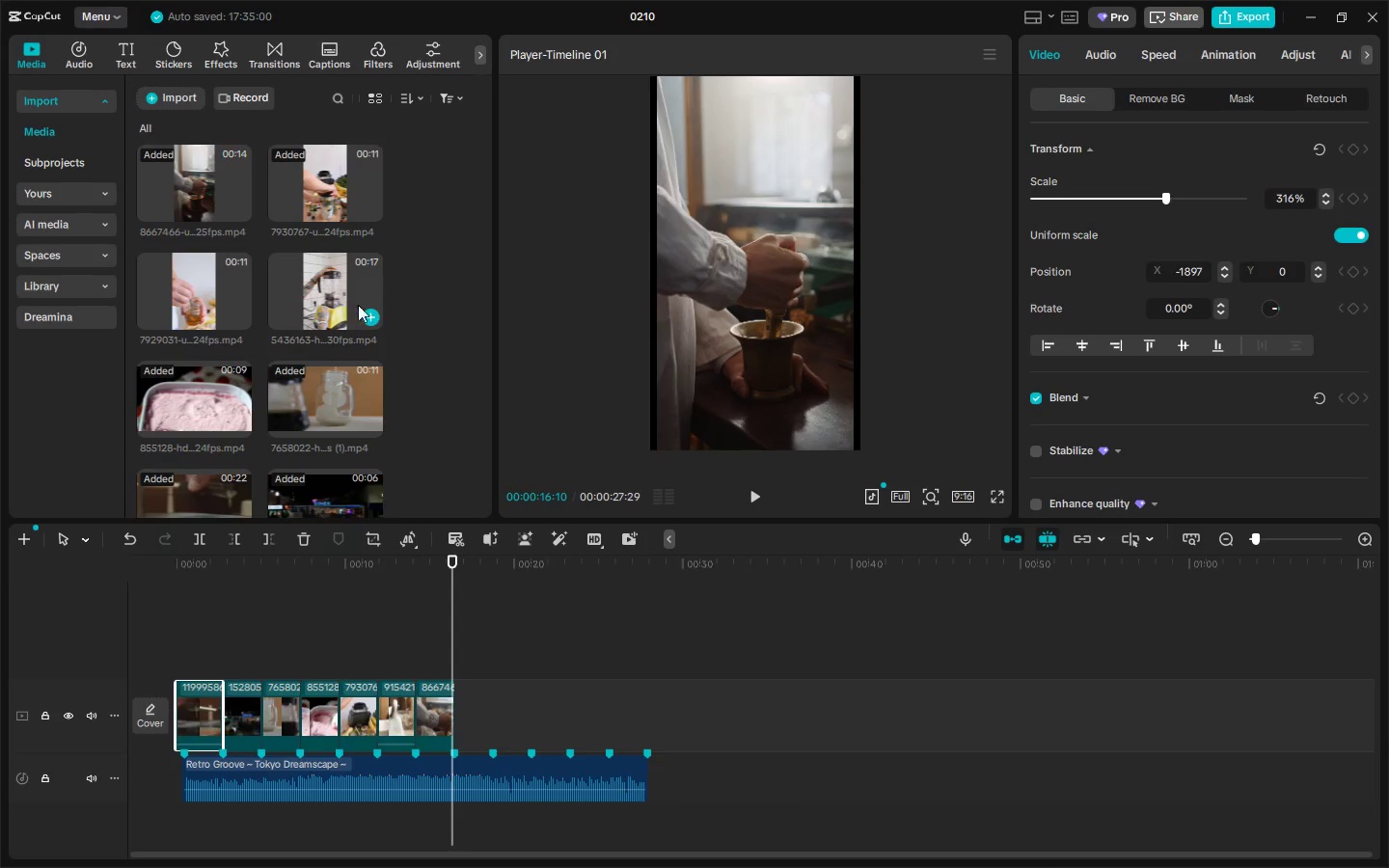 
scroll: coordinate [424, 305], scroll_direction: down, amount: 6.0
 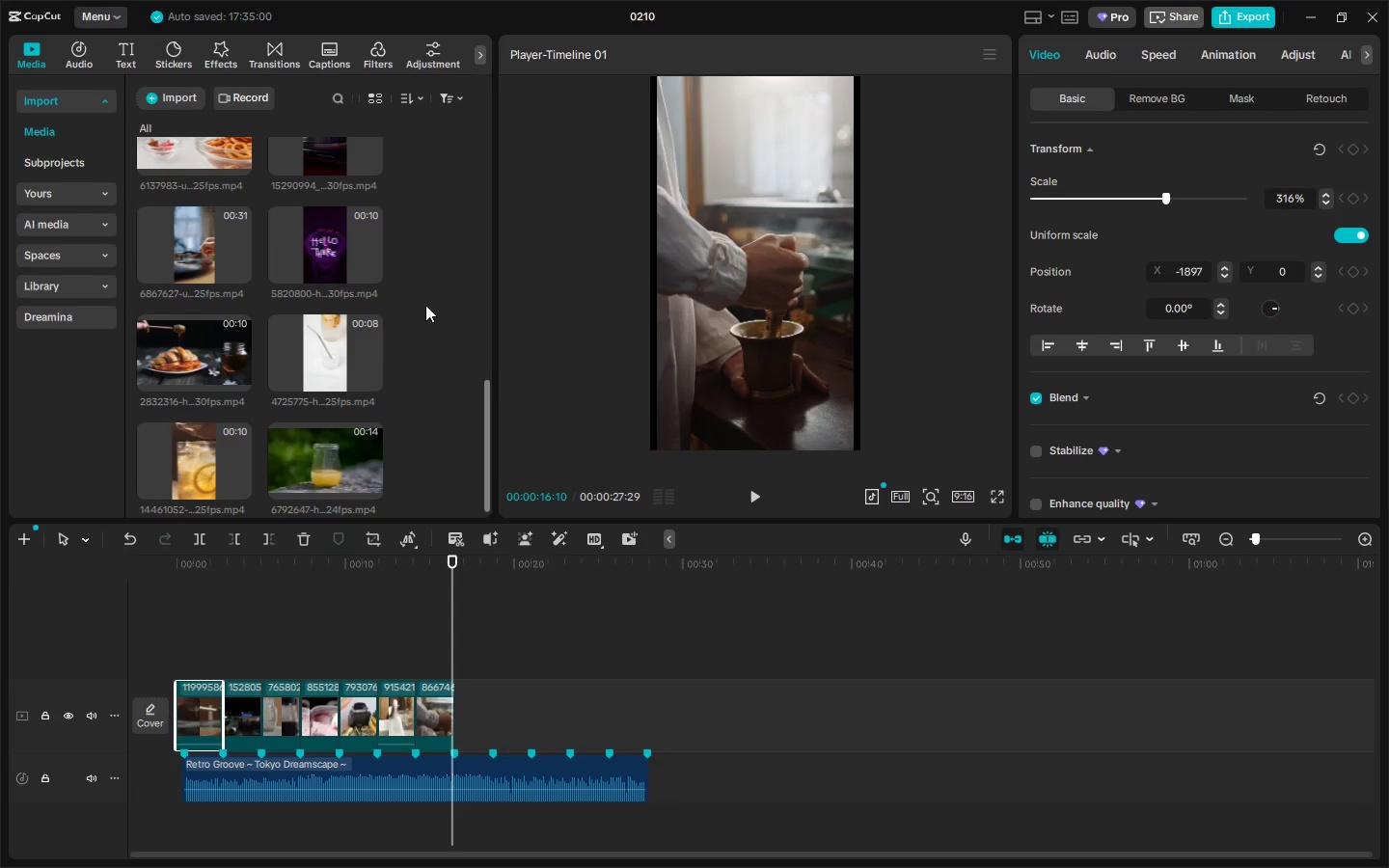 
scroll: coordinate [425, 305], scroll_direction: up, amount: 7.0
 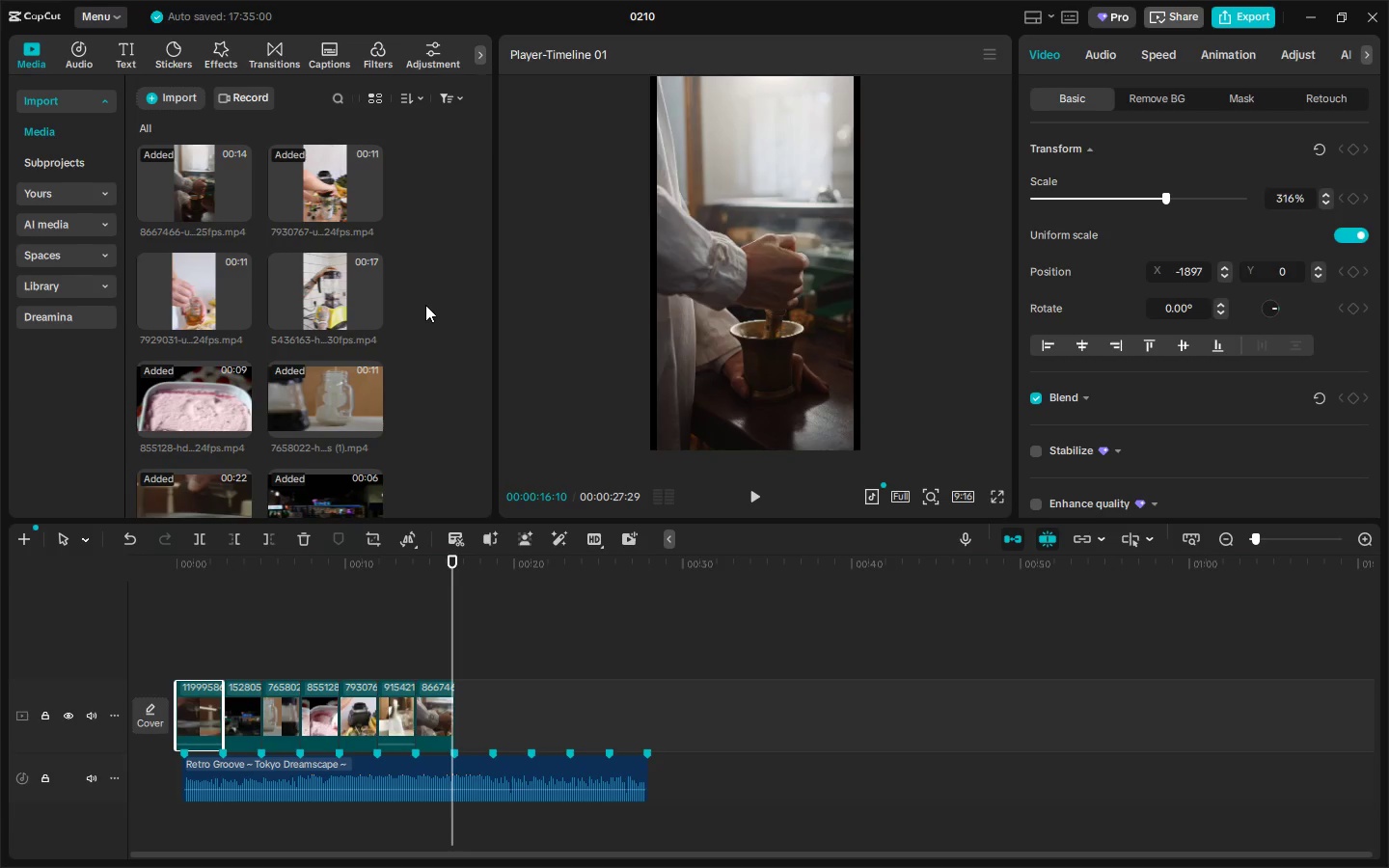 
key(Alt+AltLeft)
 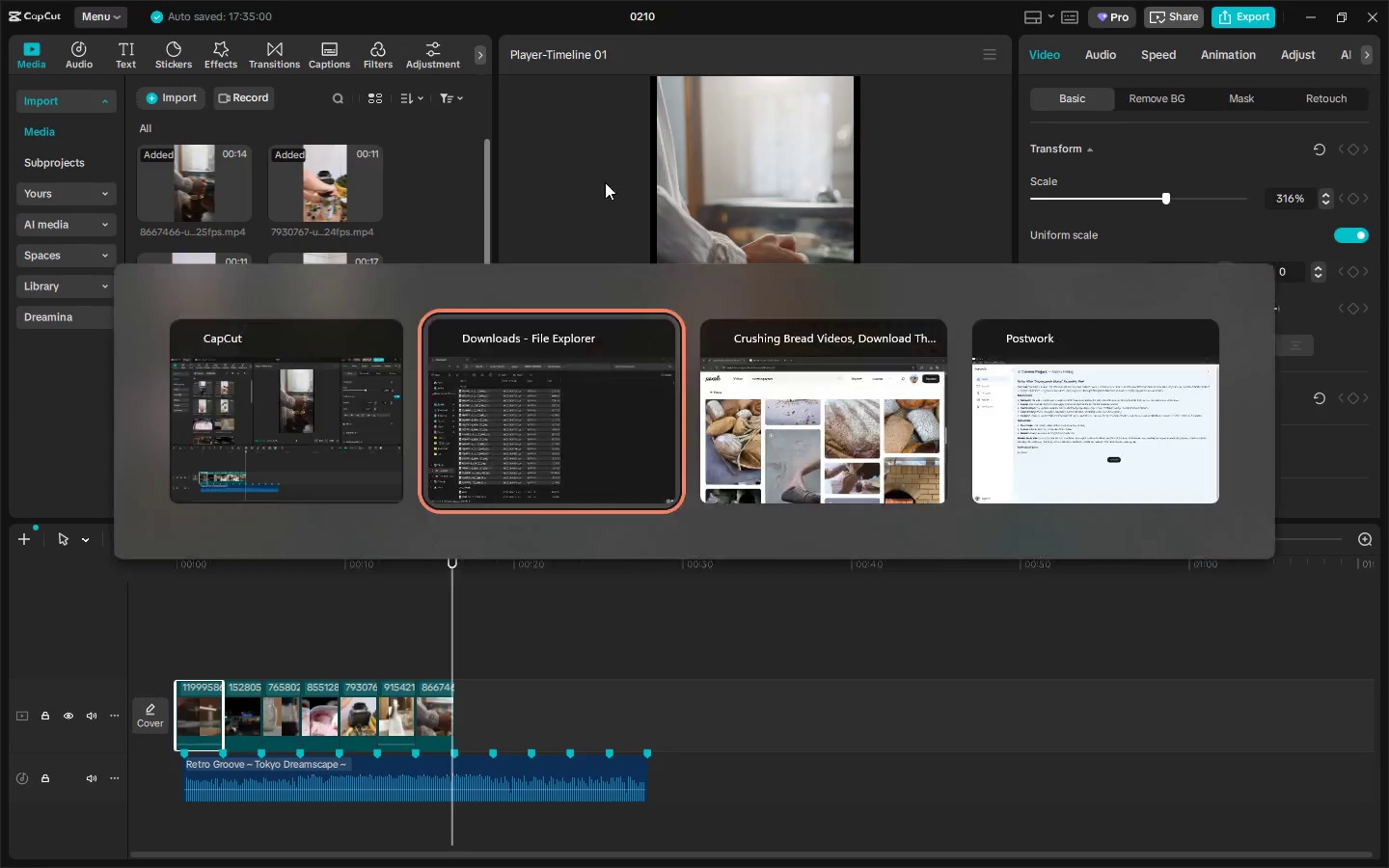 
key(Alt+Tab)
 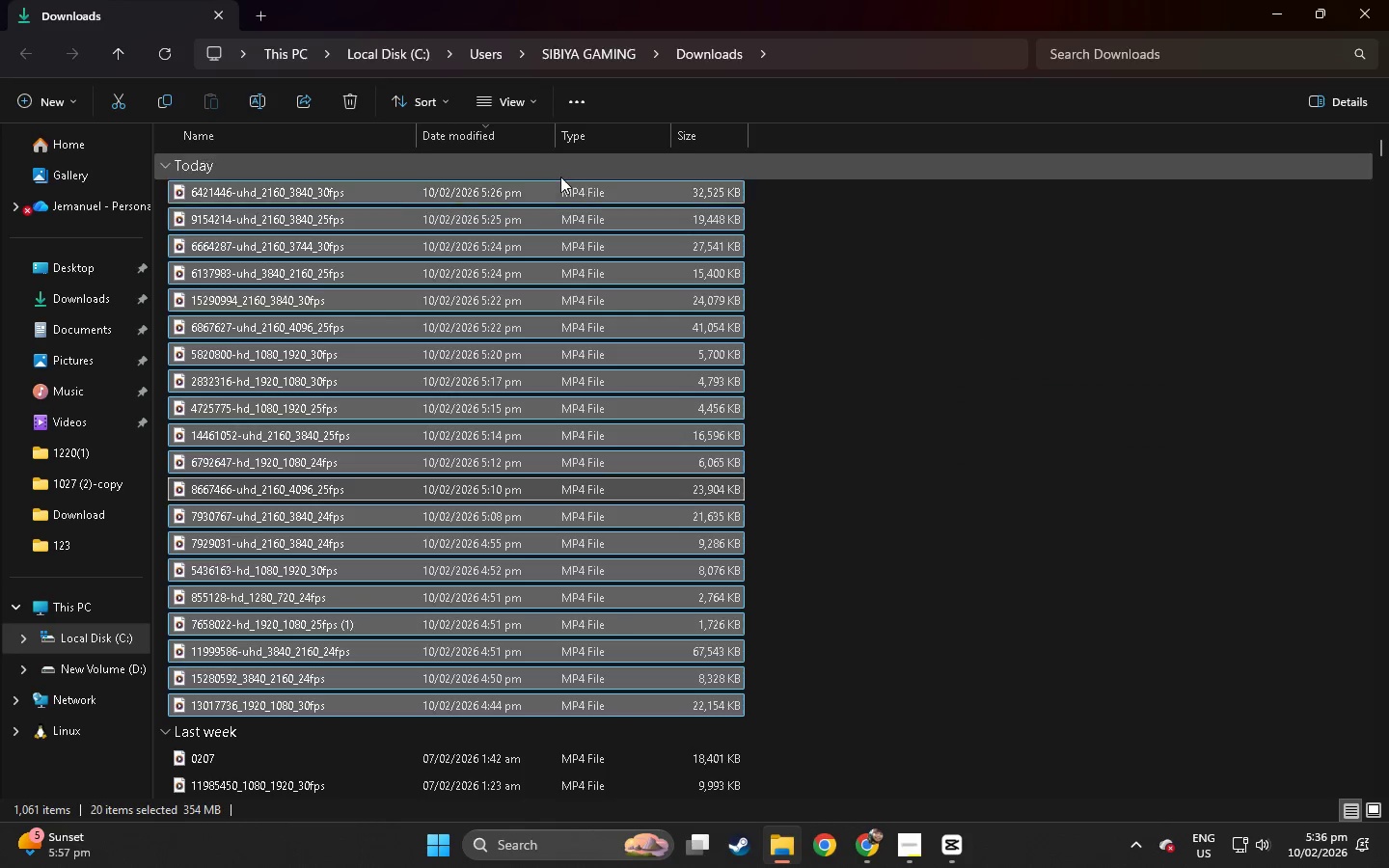 
key(Alt+Tab)
 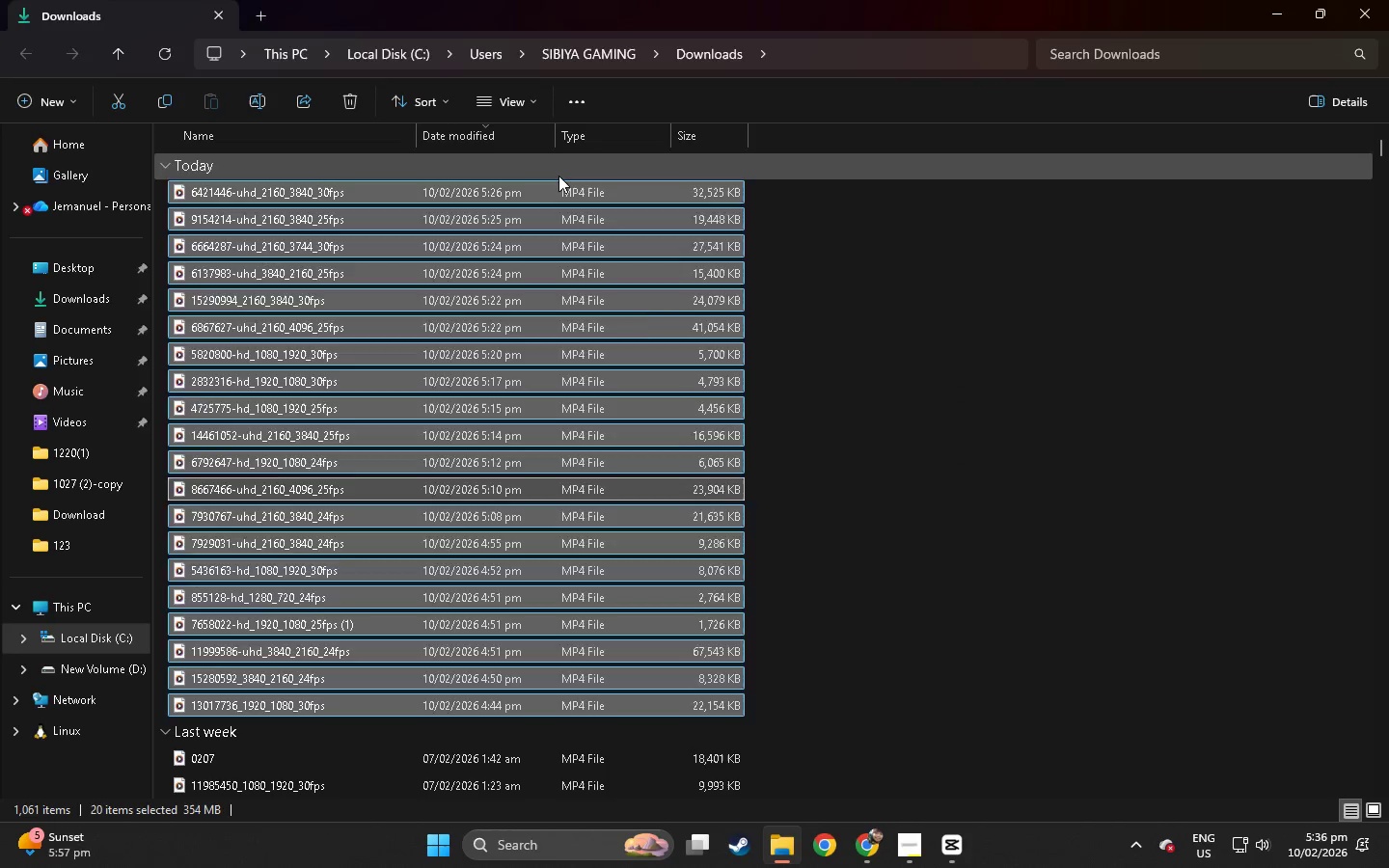 
key(Alt+Tab)
 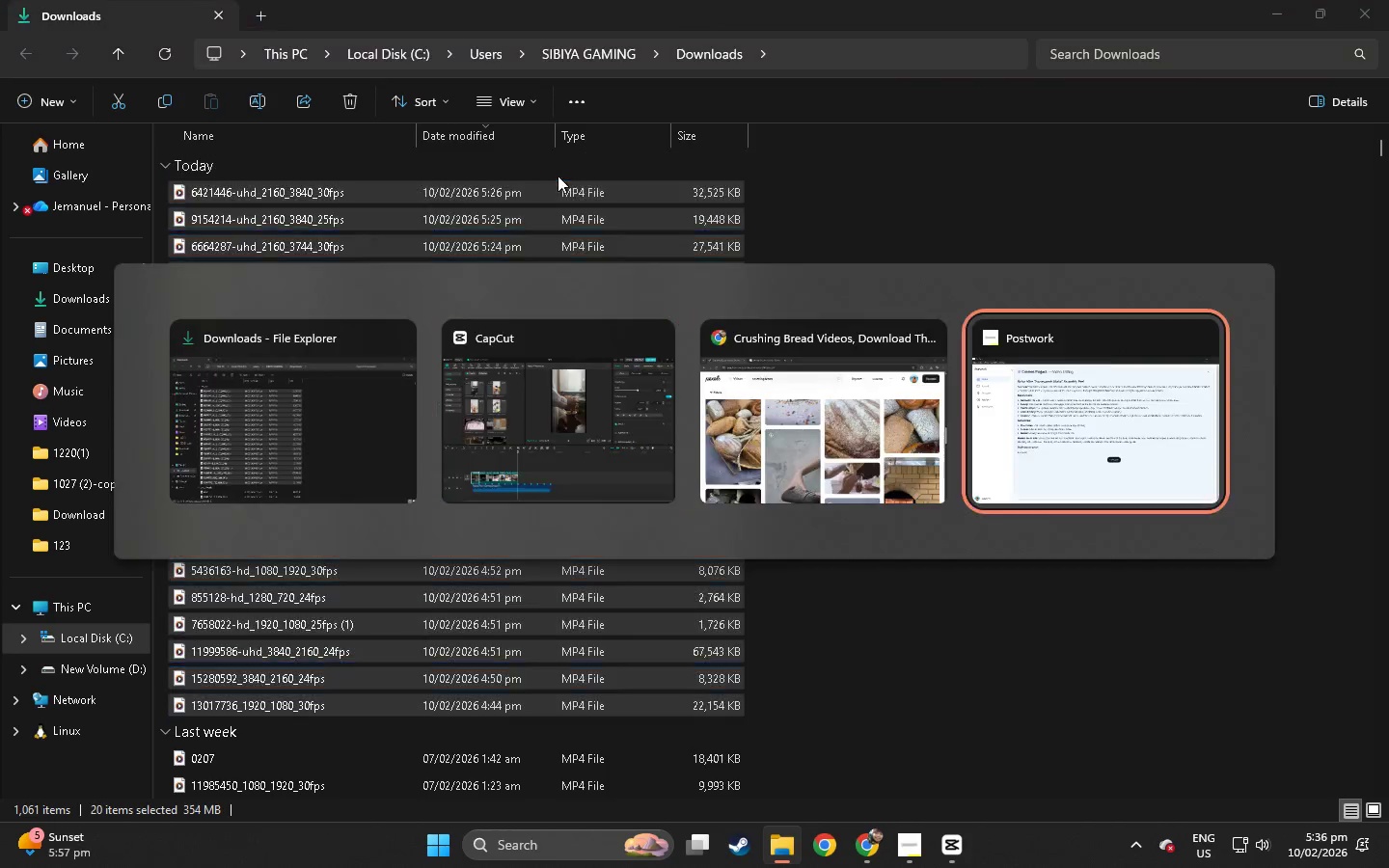 
key(Alt+Tab)